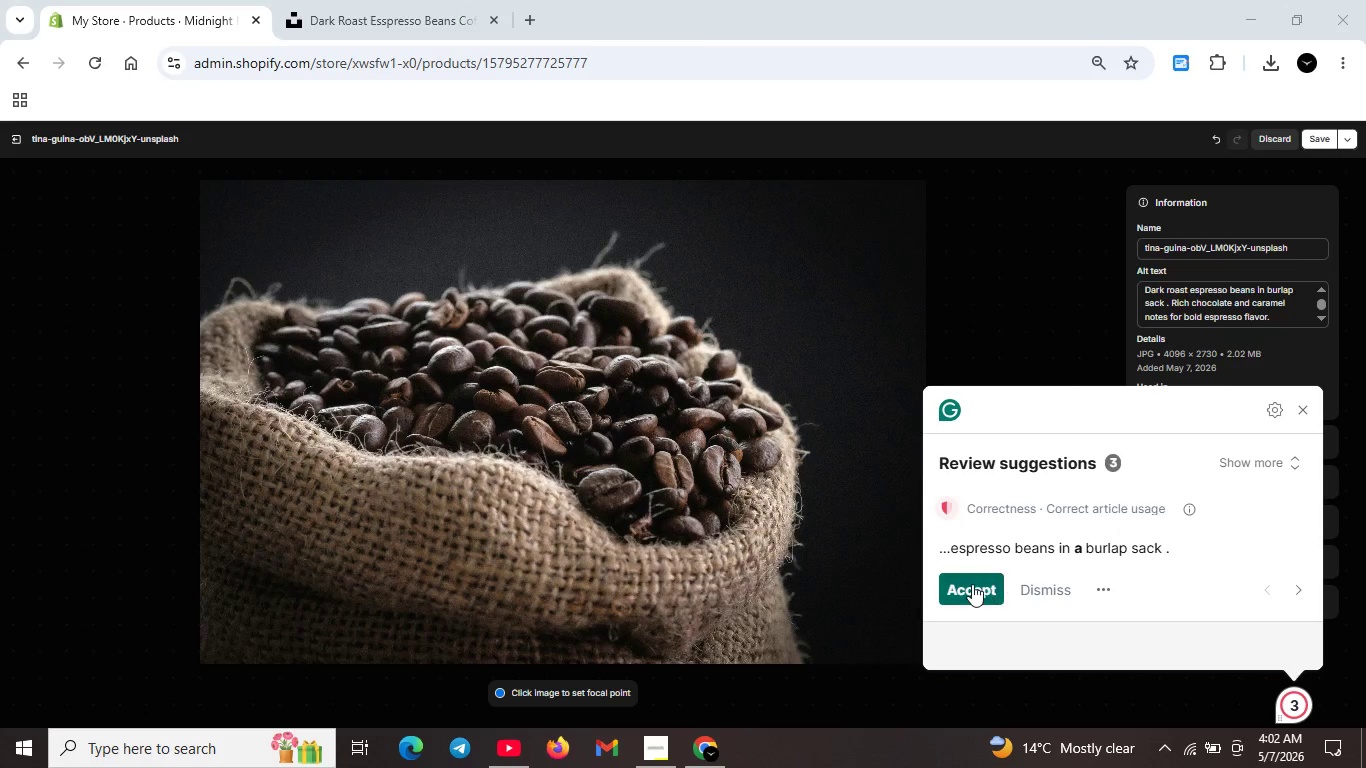 
left_click([972, 584])
 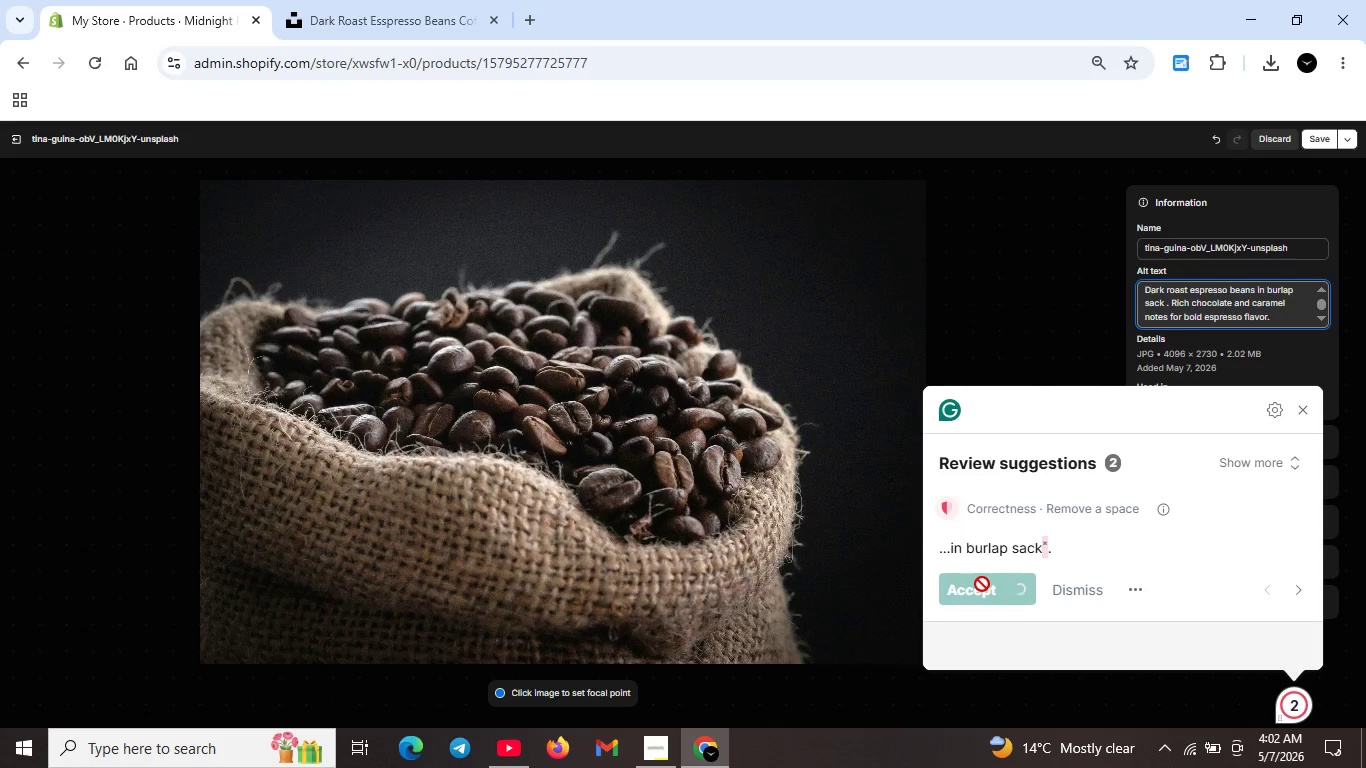 
key(Insert)
 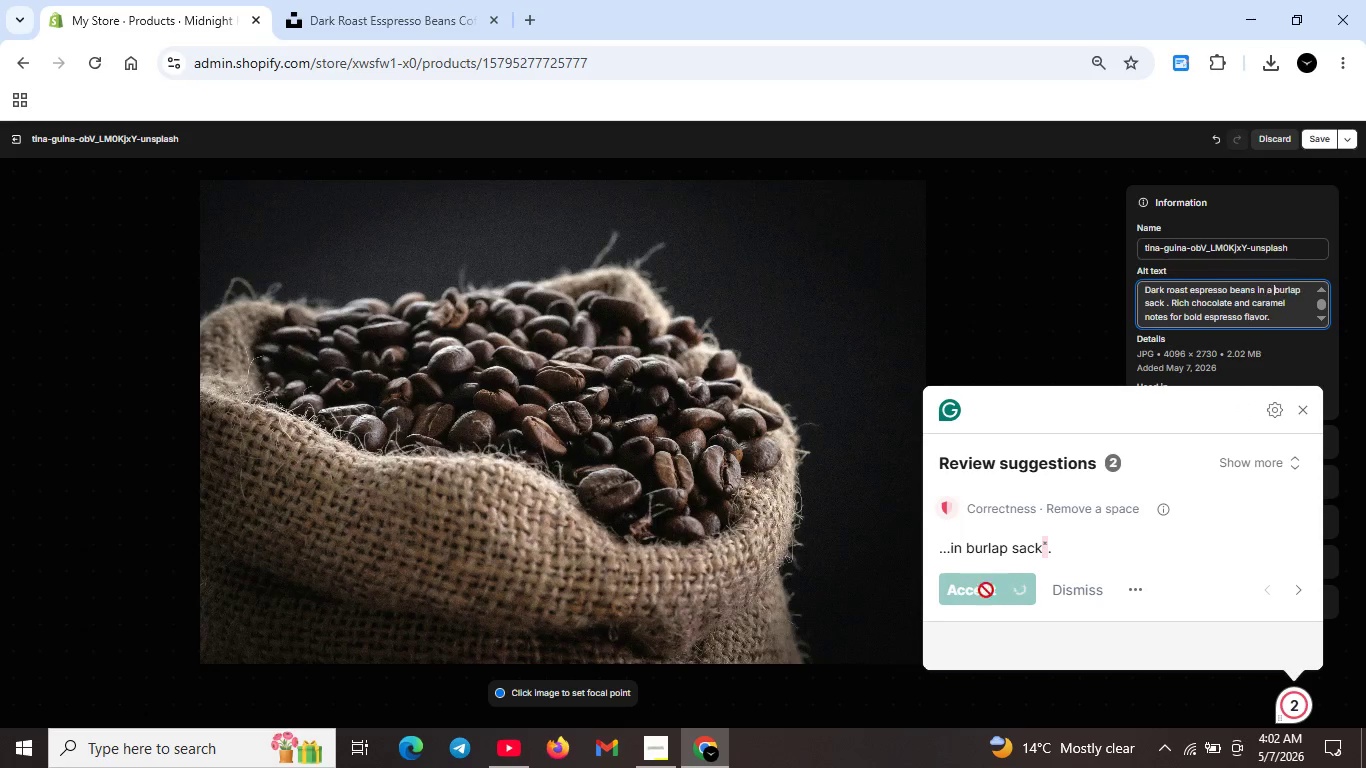 
hold_key(key=Unknown, duration=2.02)
 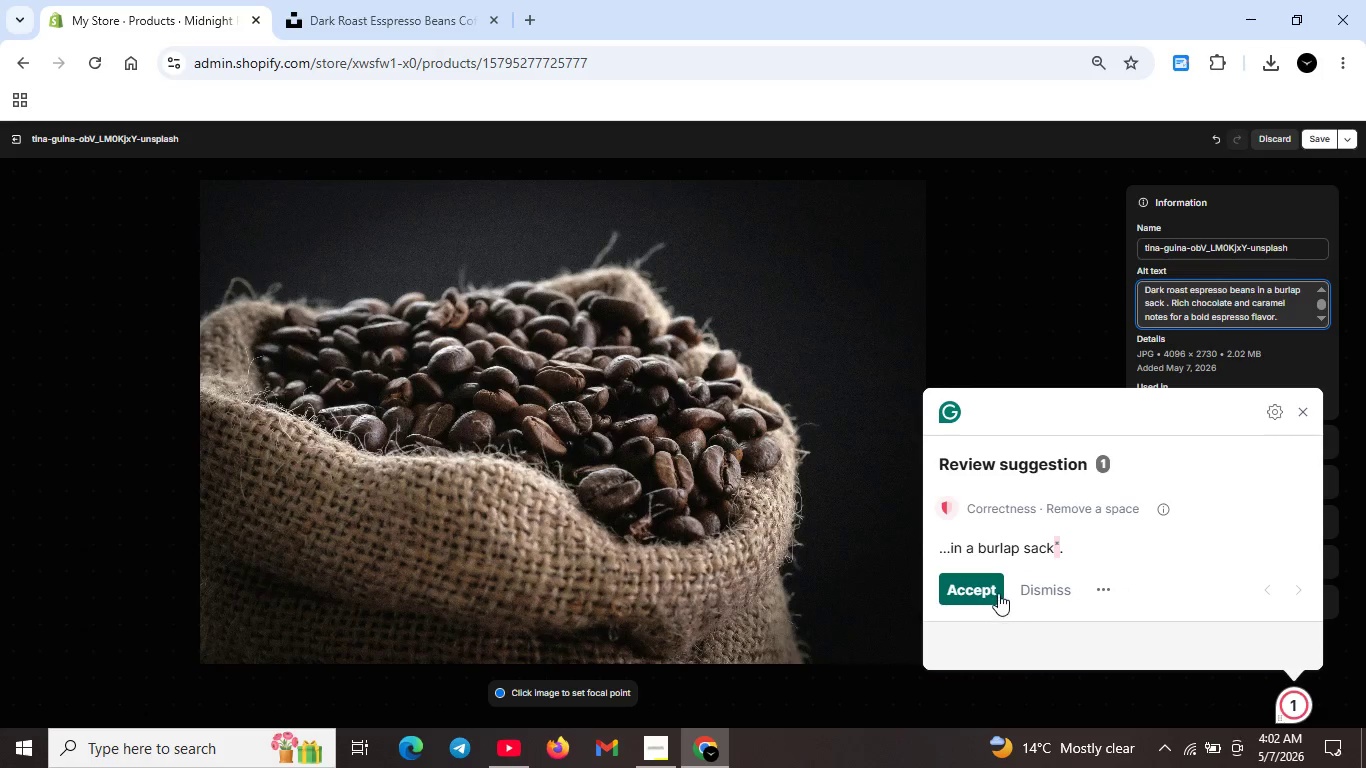 
left_click([993, 591])
 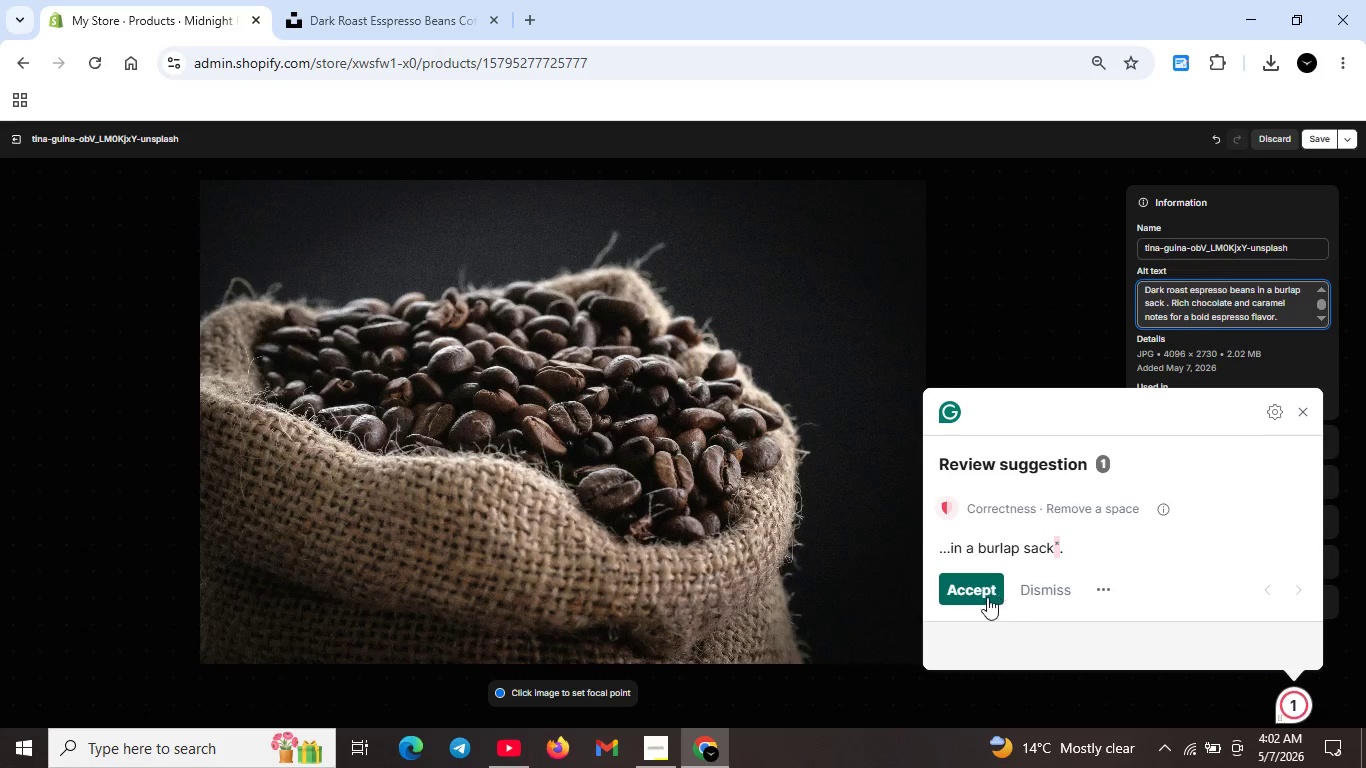 
left_click([981, 585])
 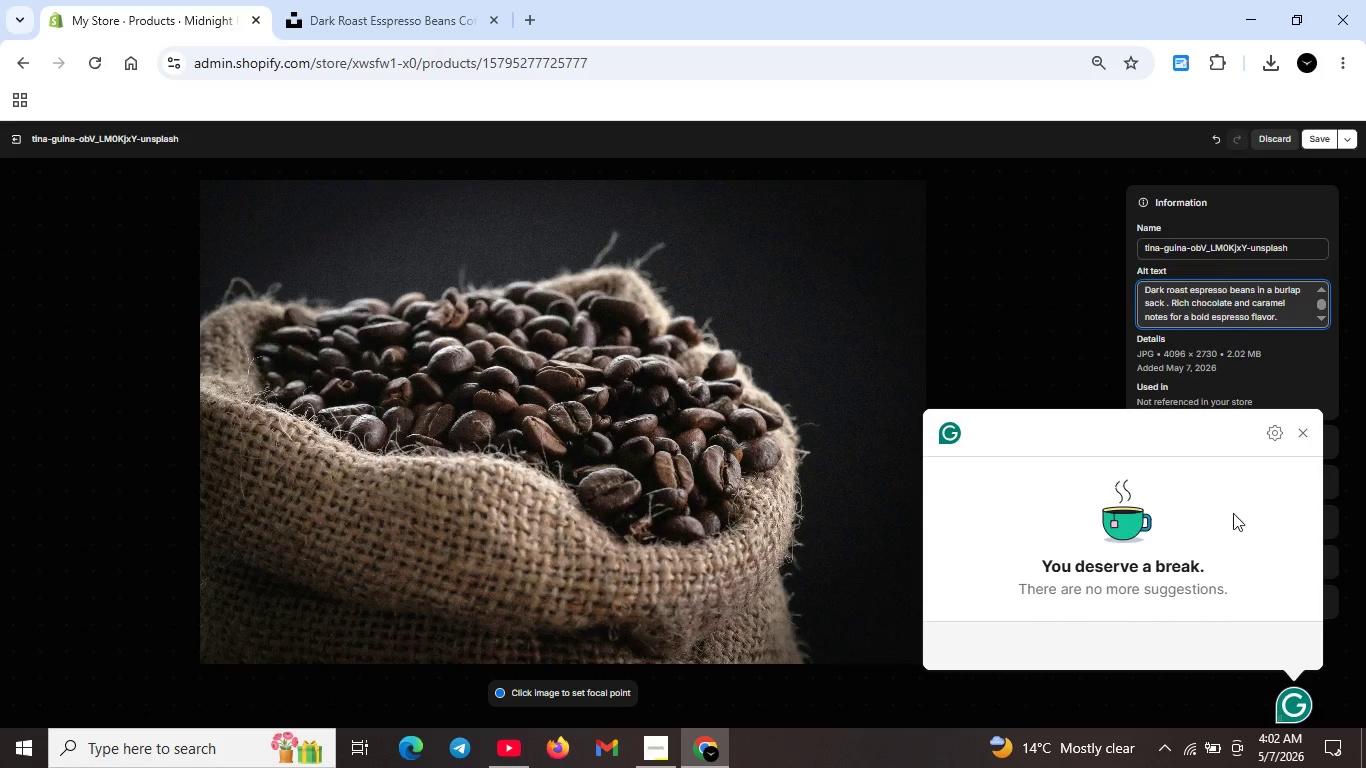 
key(Backspace)
 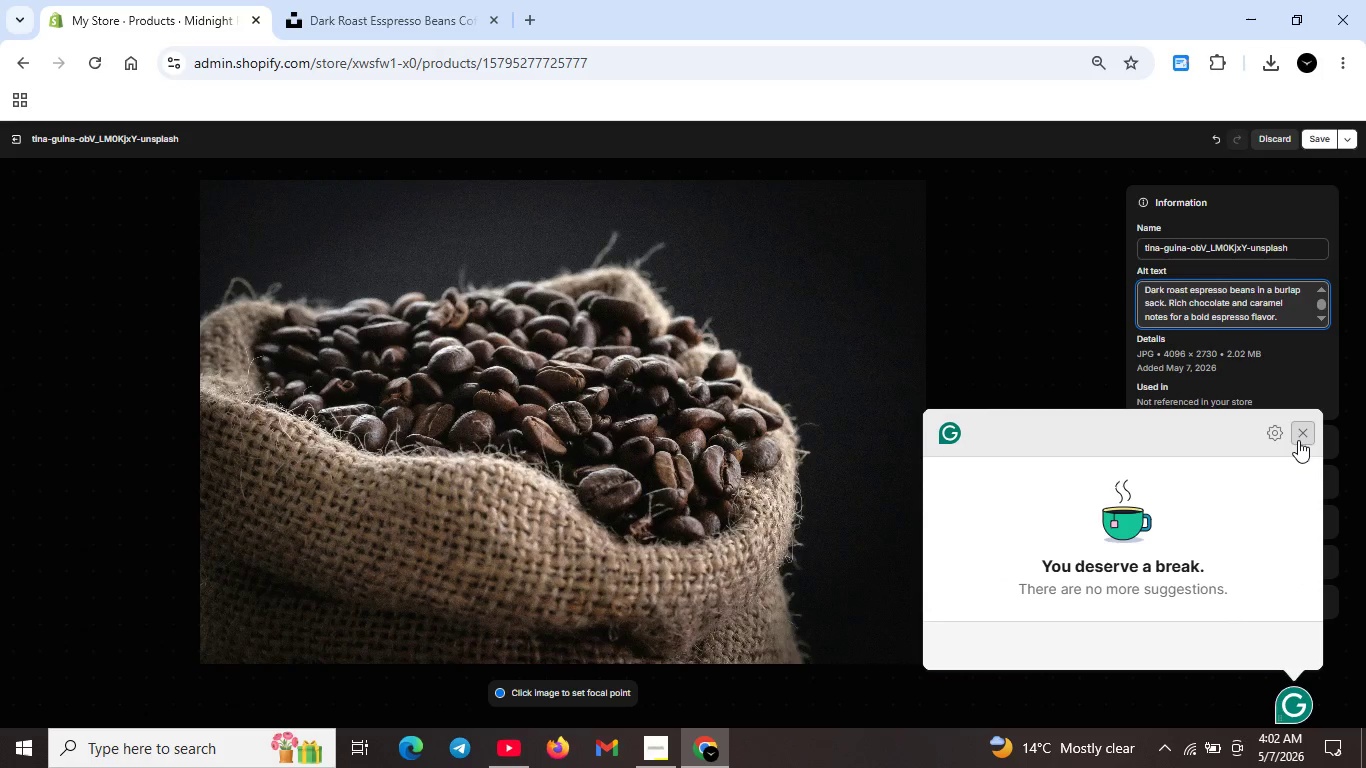 
left_click([1298, 440])
 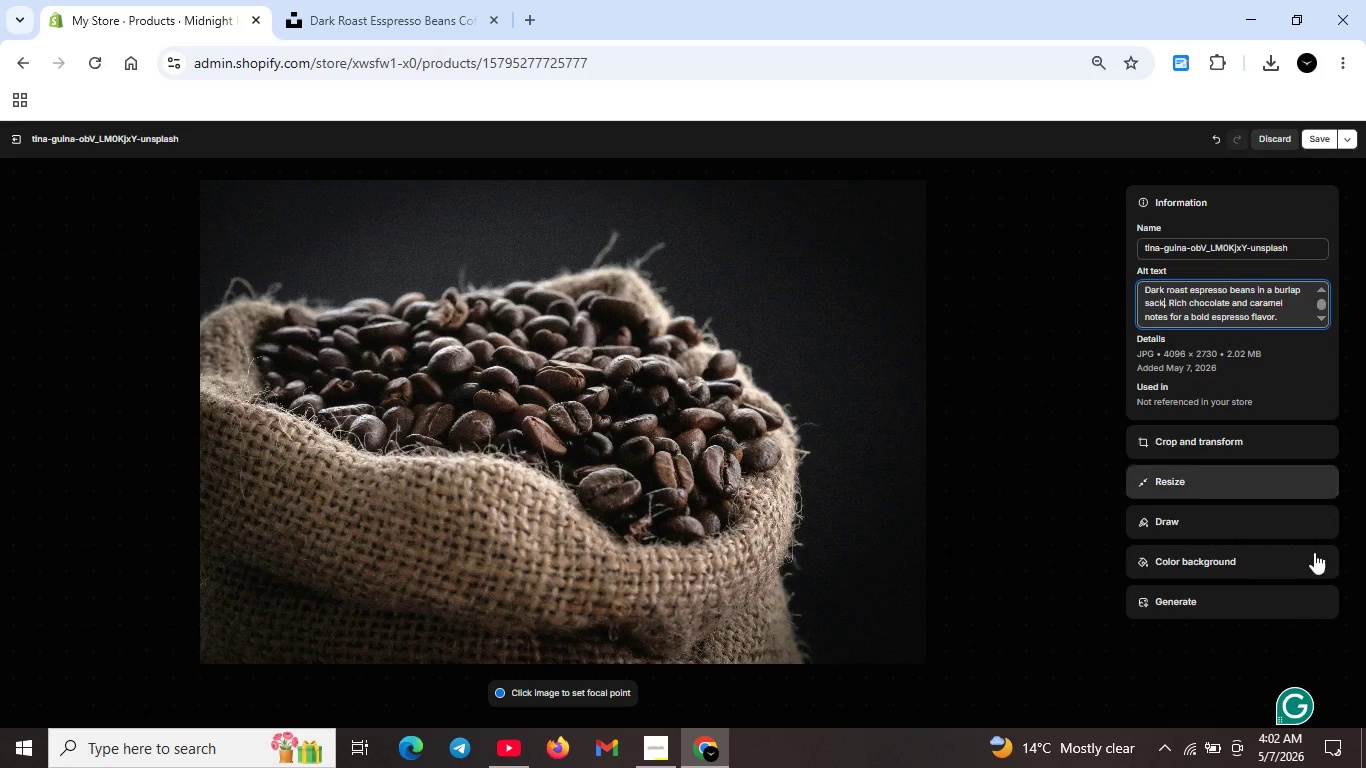 
left_click([1325, 134])
 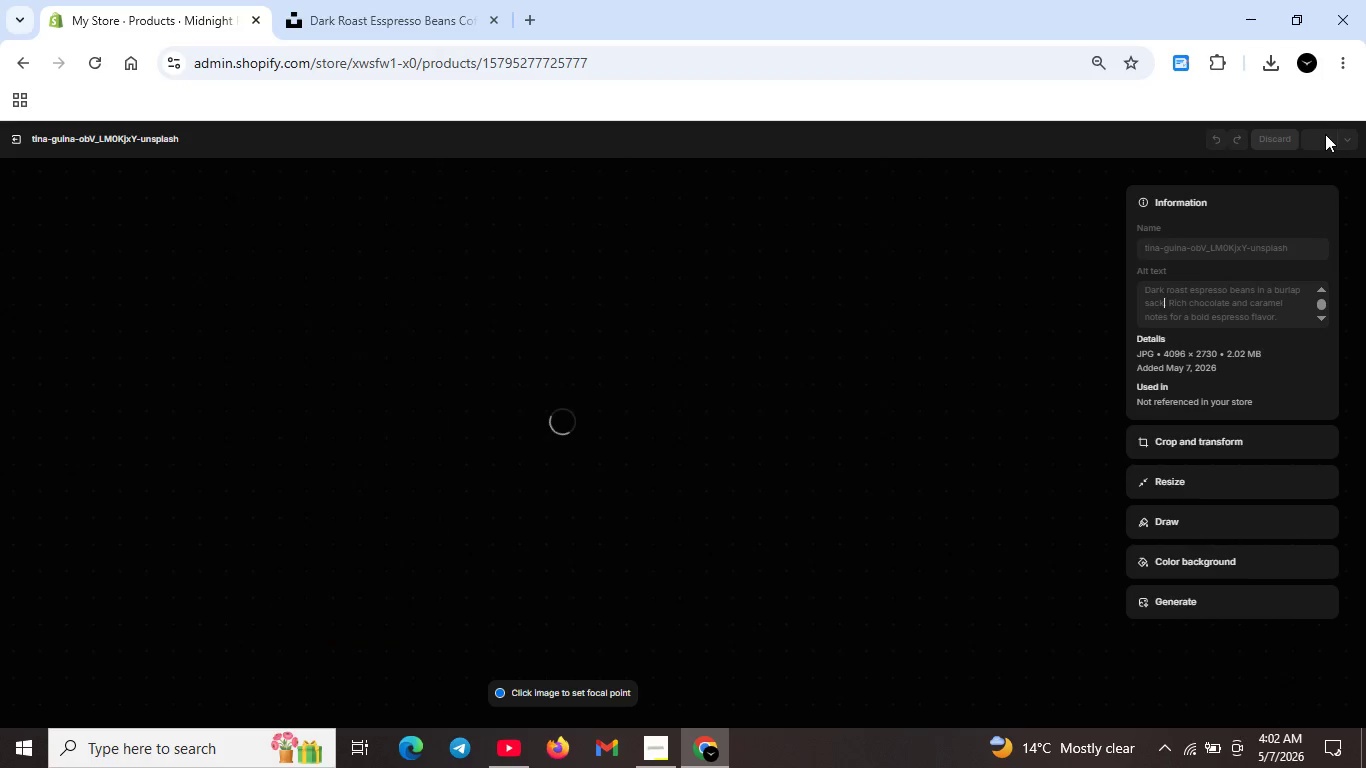 
left_click([11, 135])
 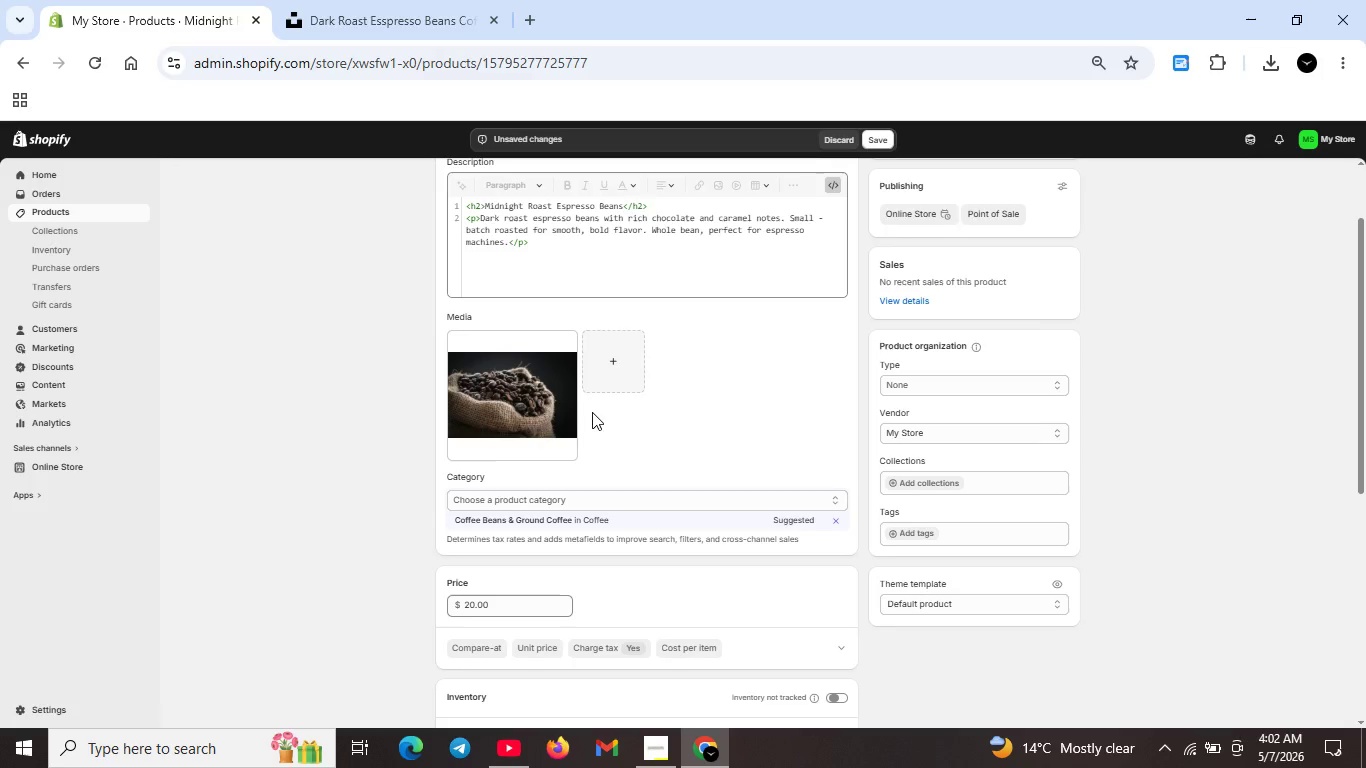 
scroll: coordinate [727, 583], scroll_direction: down, amount: 9.0
 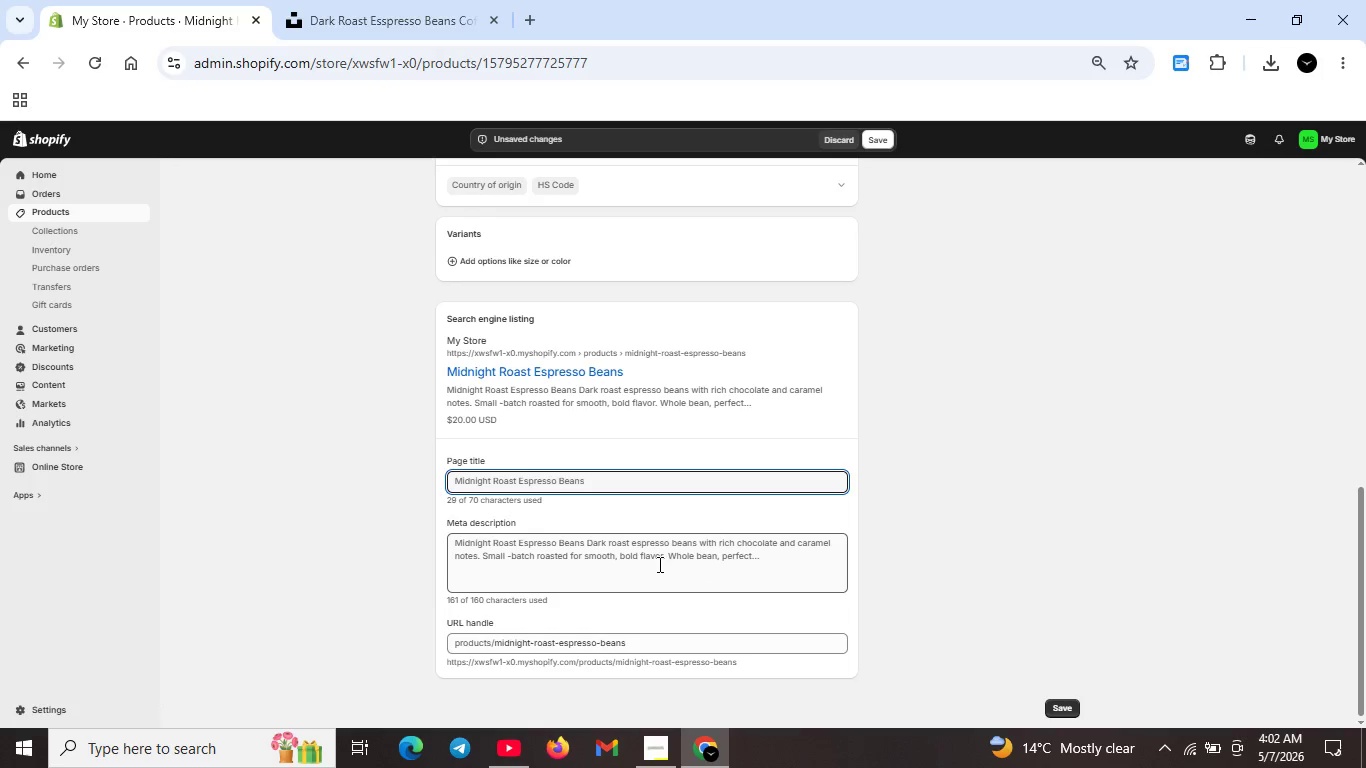 
left_click([658, 564])
 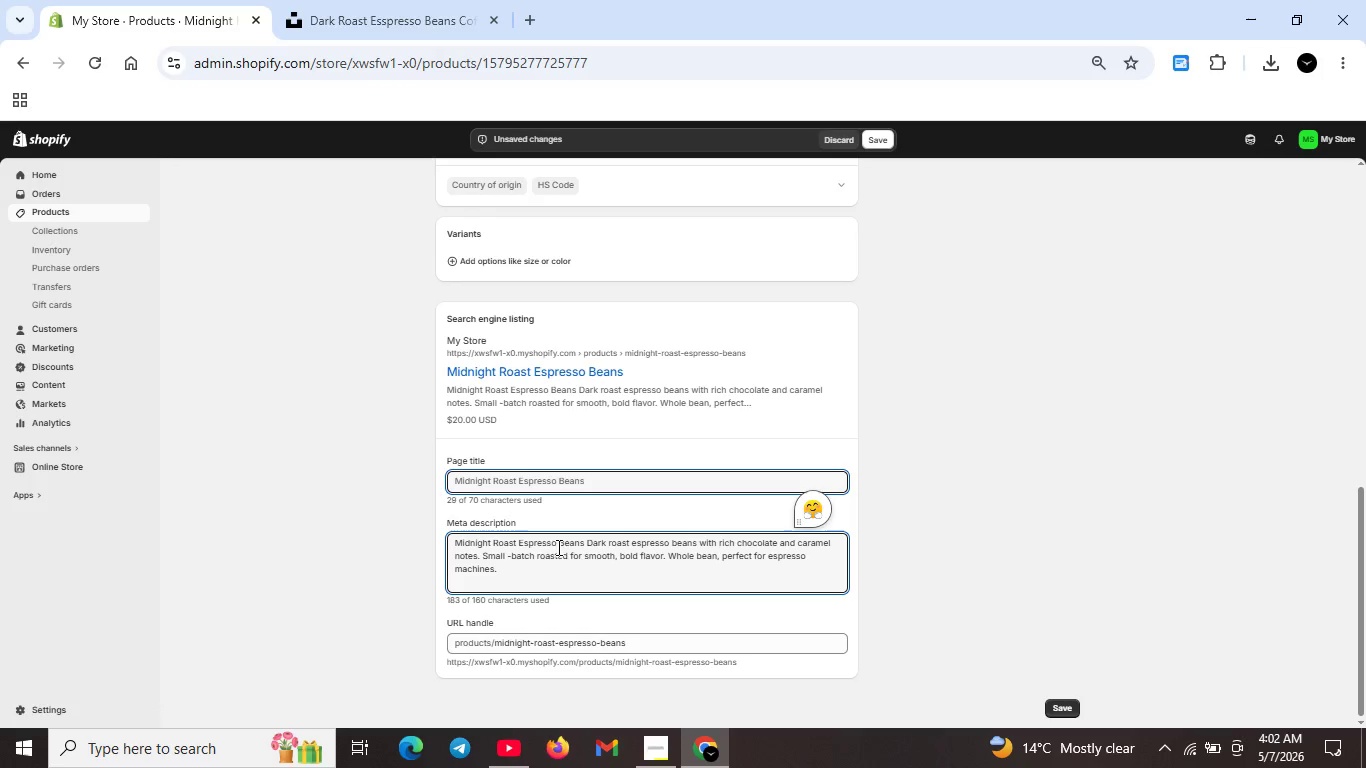 
wait(6.77)
 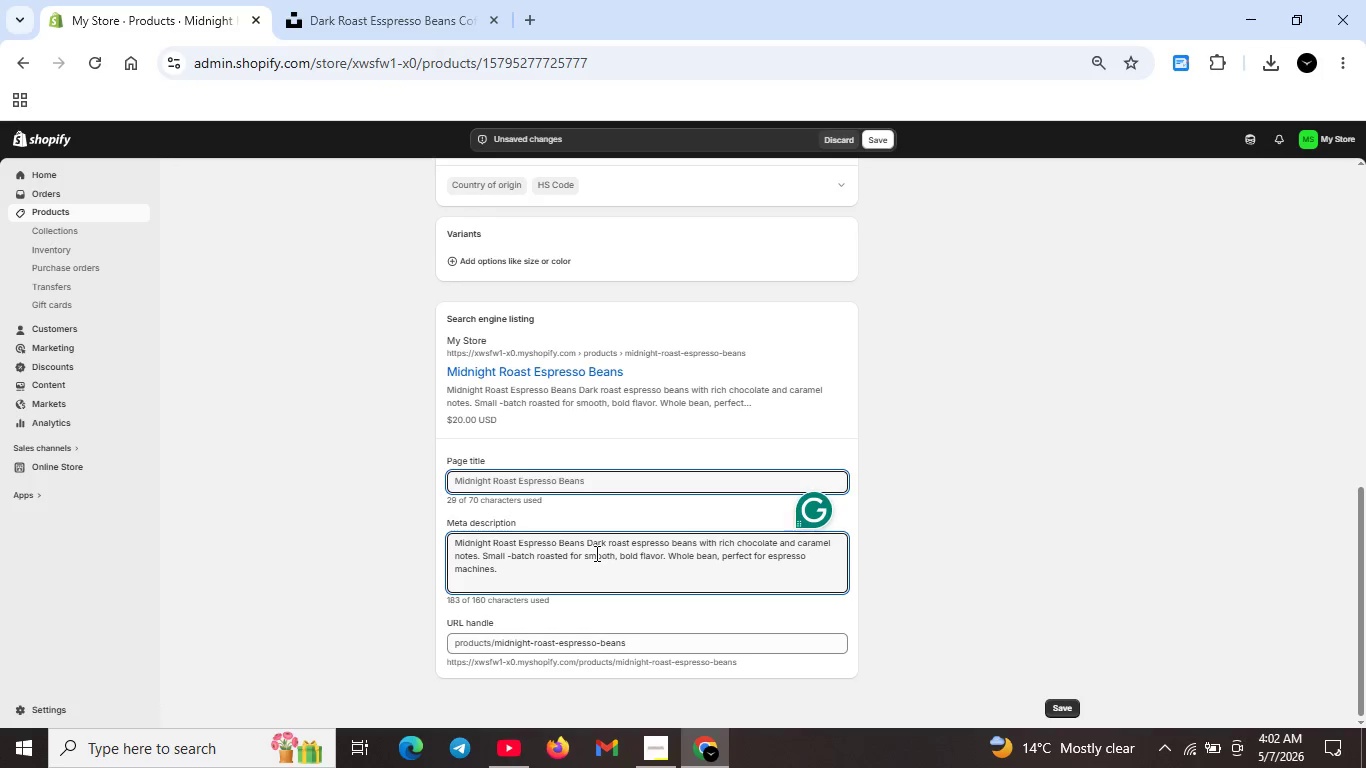 
left_click_drag(start_coordinate=[586, 545], to_coordinate=[597, 572])
 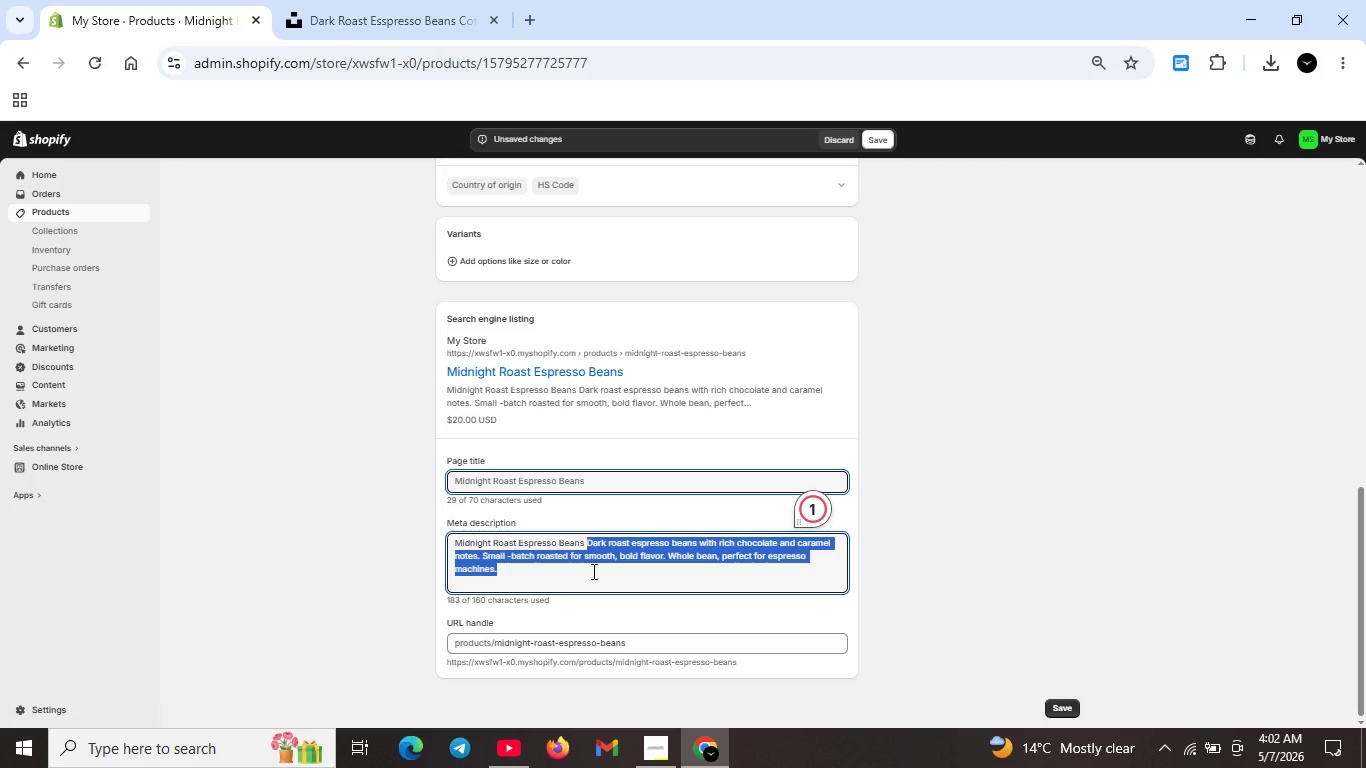 
key(Backspace)
key(Backspace)
type(.Dark roast with chovolate and caramel notes. Small -batch roasted. Whole bean for espresso machines.)
 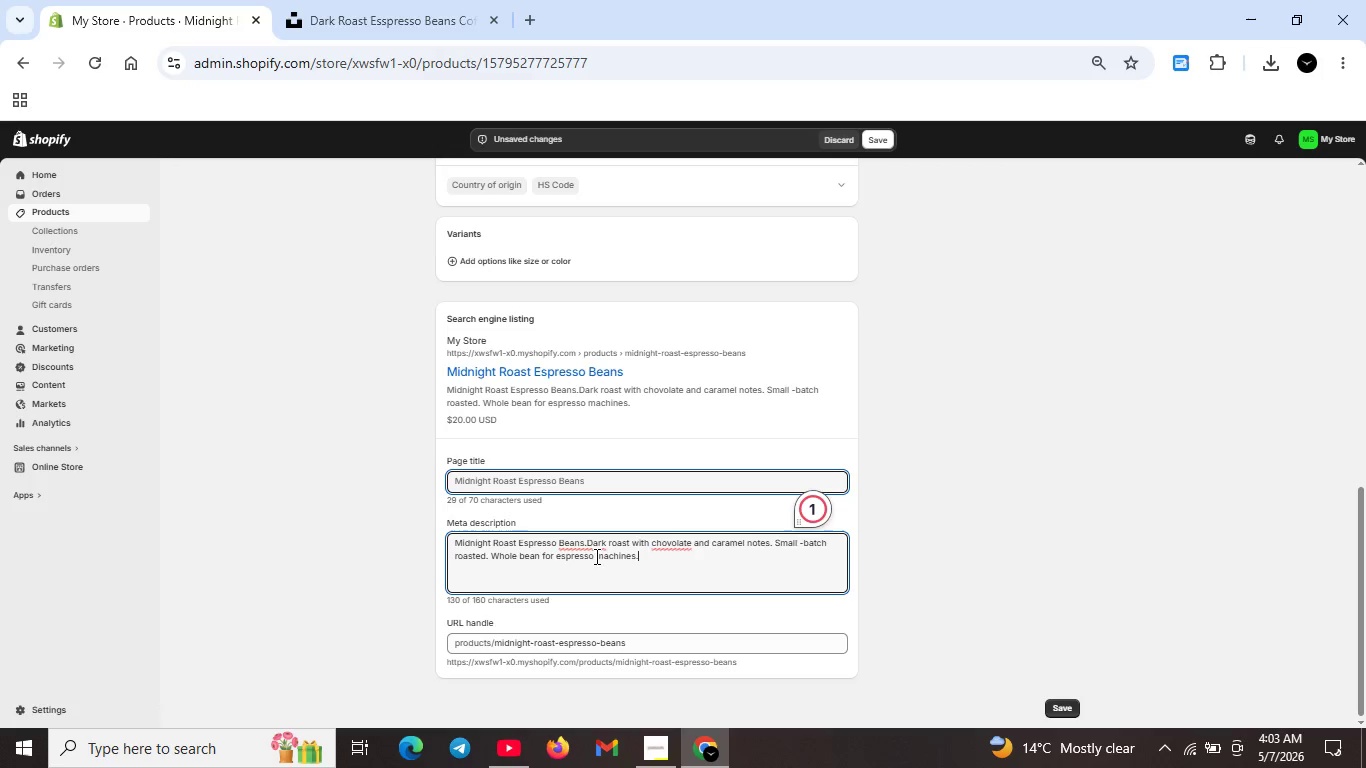 
left_click([590, 550])
 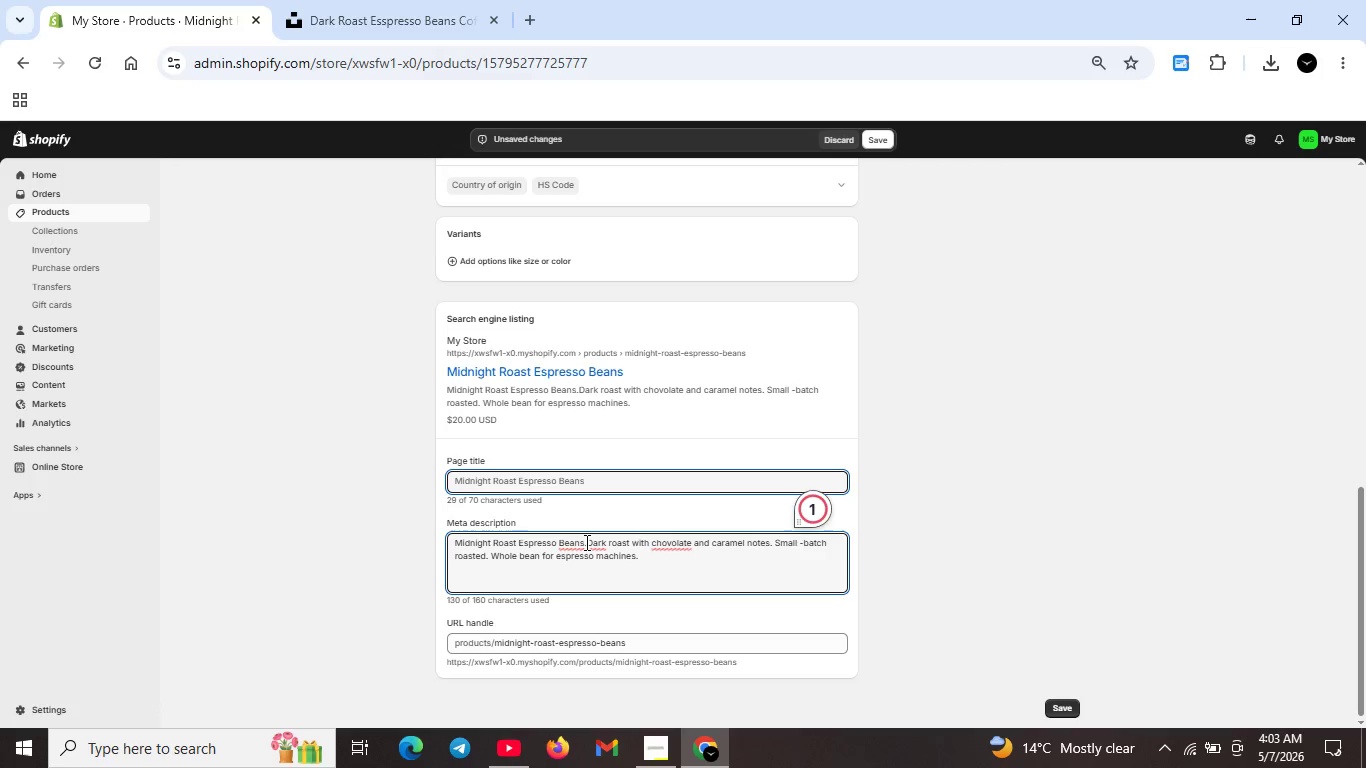 
key(Space)
 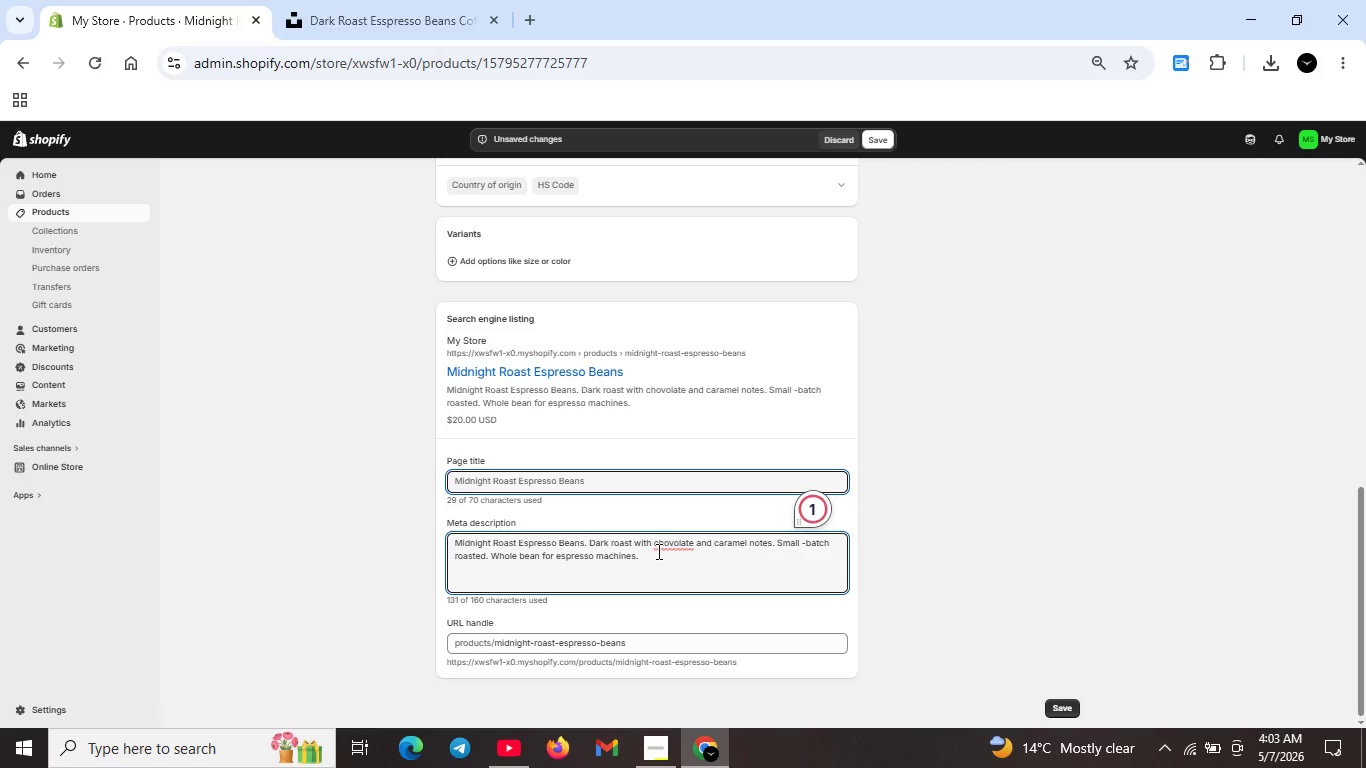 
left_click([661, 545])
 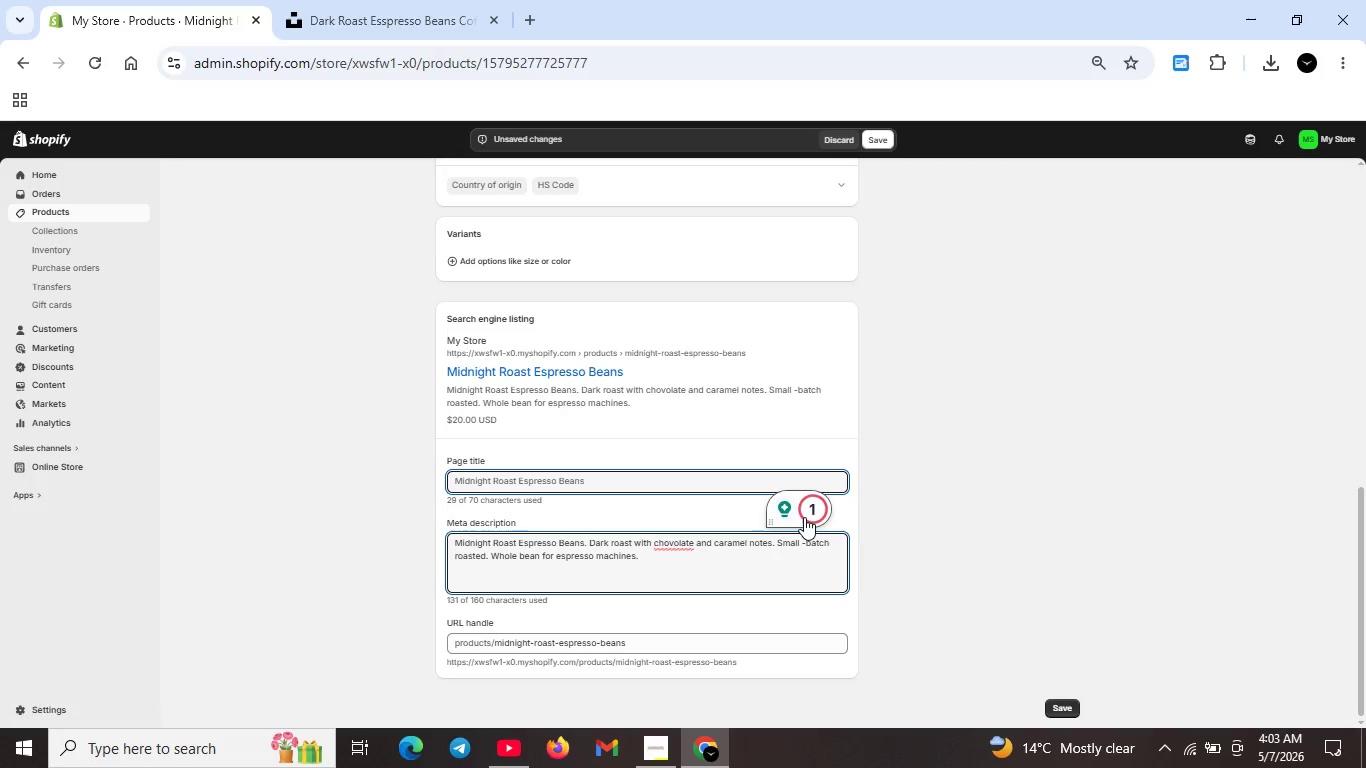 
left_click([804, 517])
 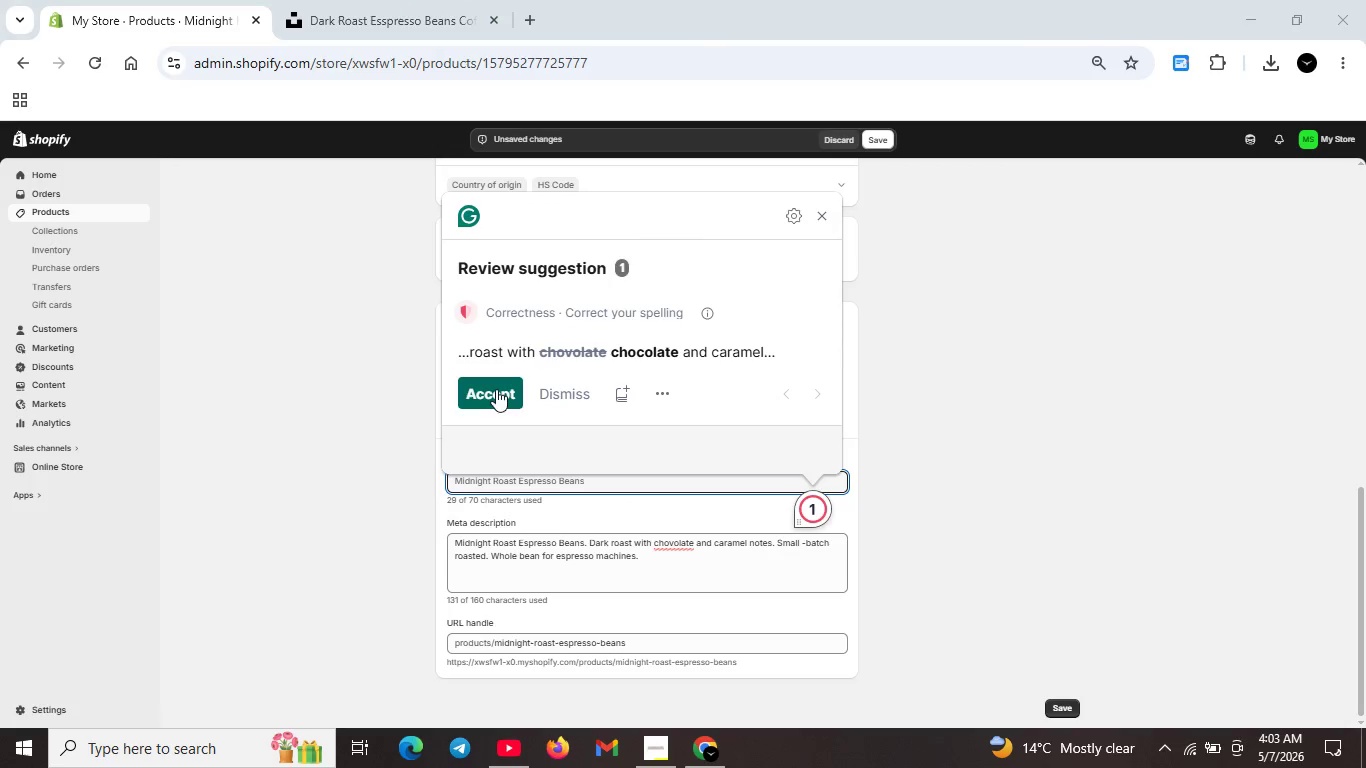 
left_click([496, 389])
 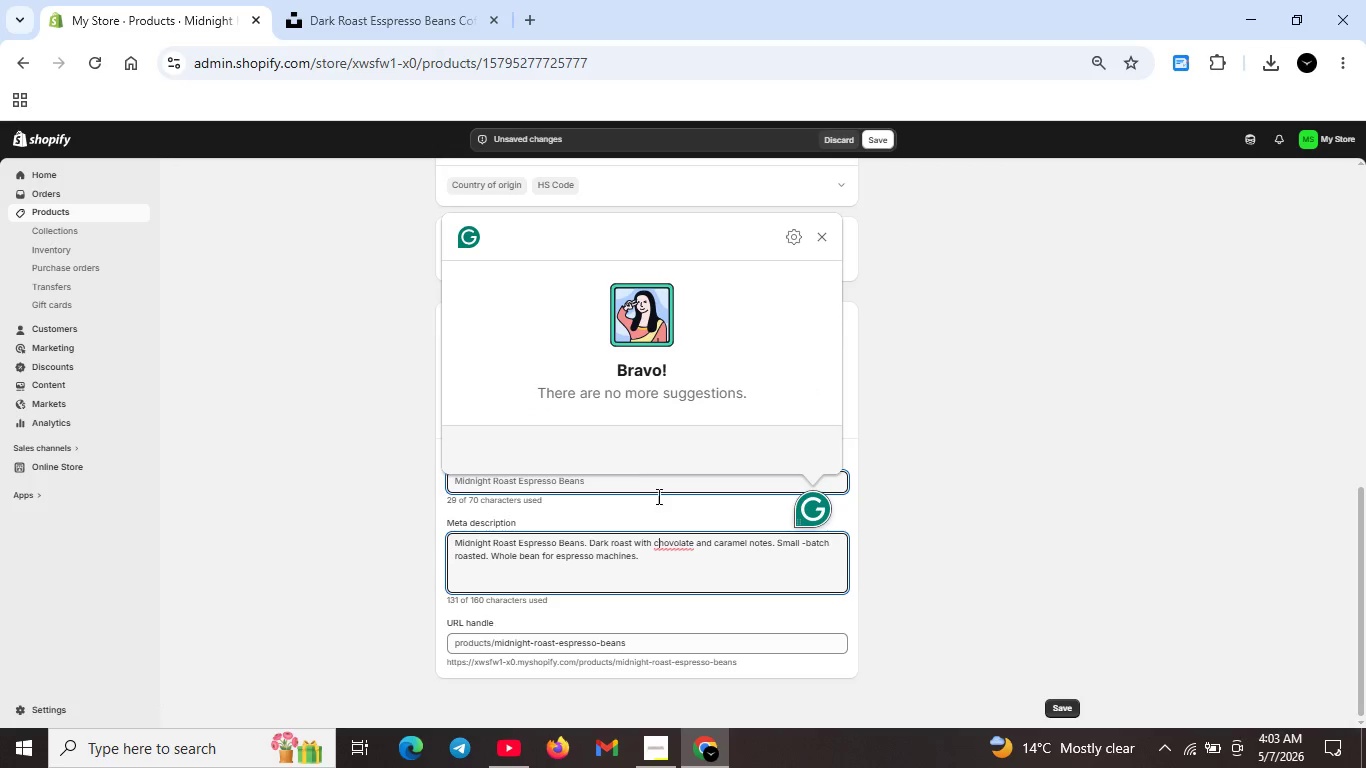 
key(Insert)
 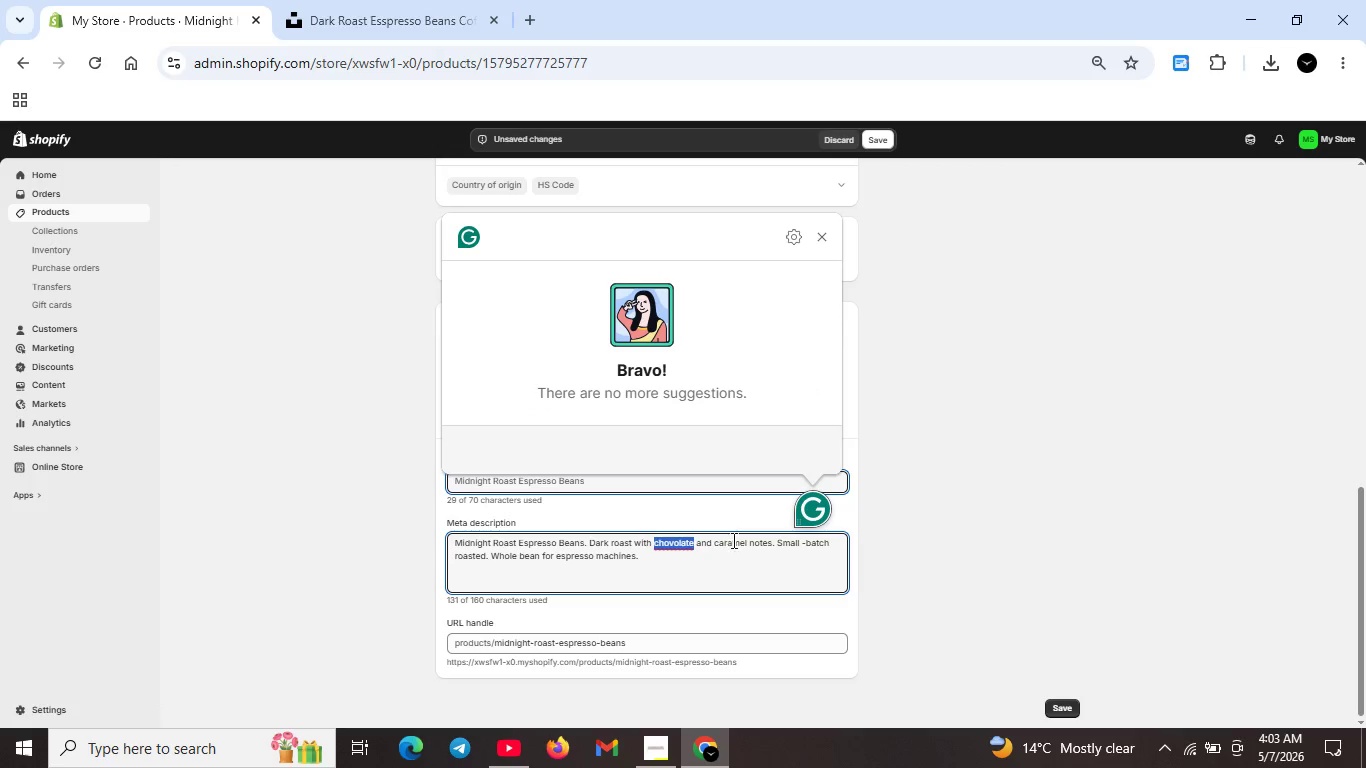 
key(Unknown)
 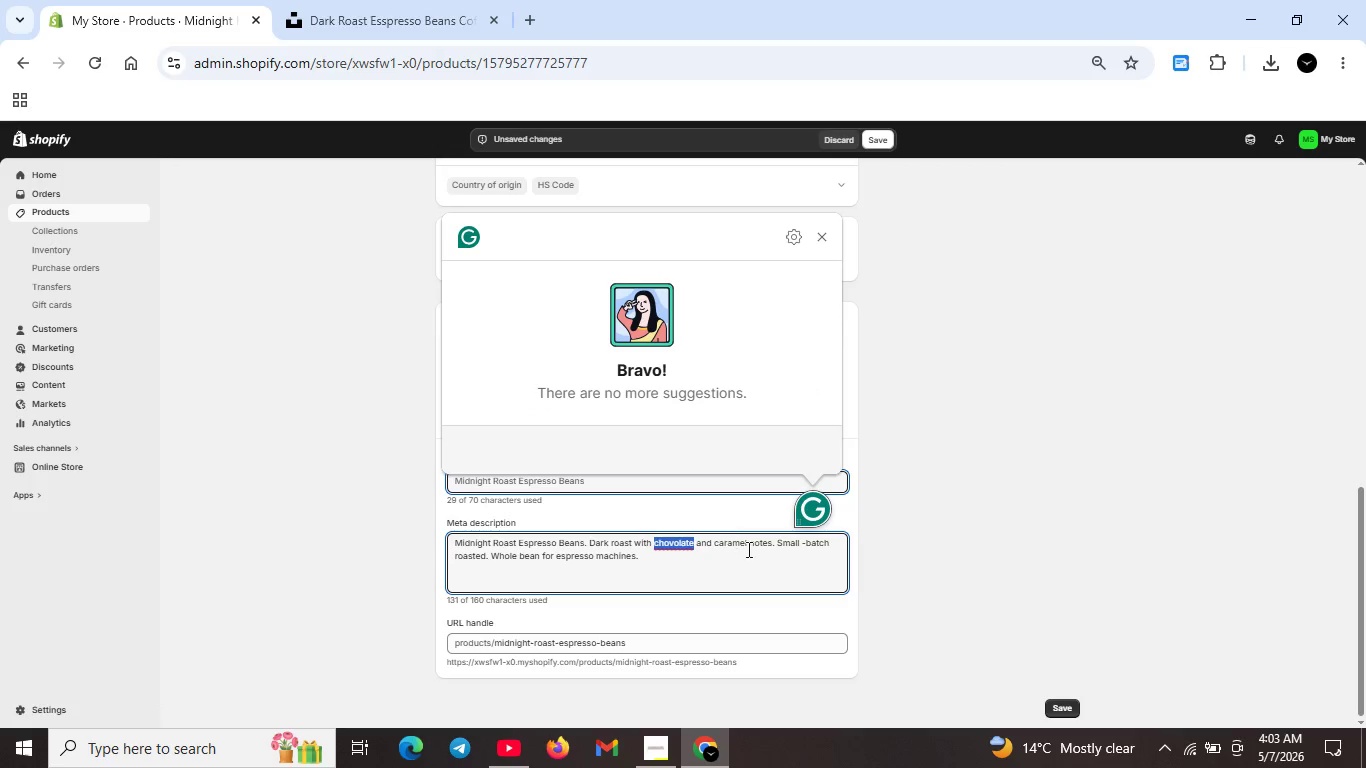 
key(Unknown)
 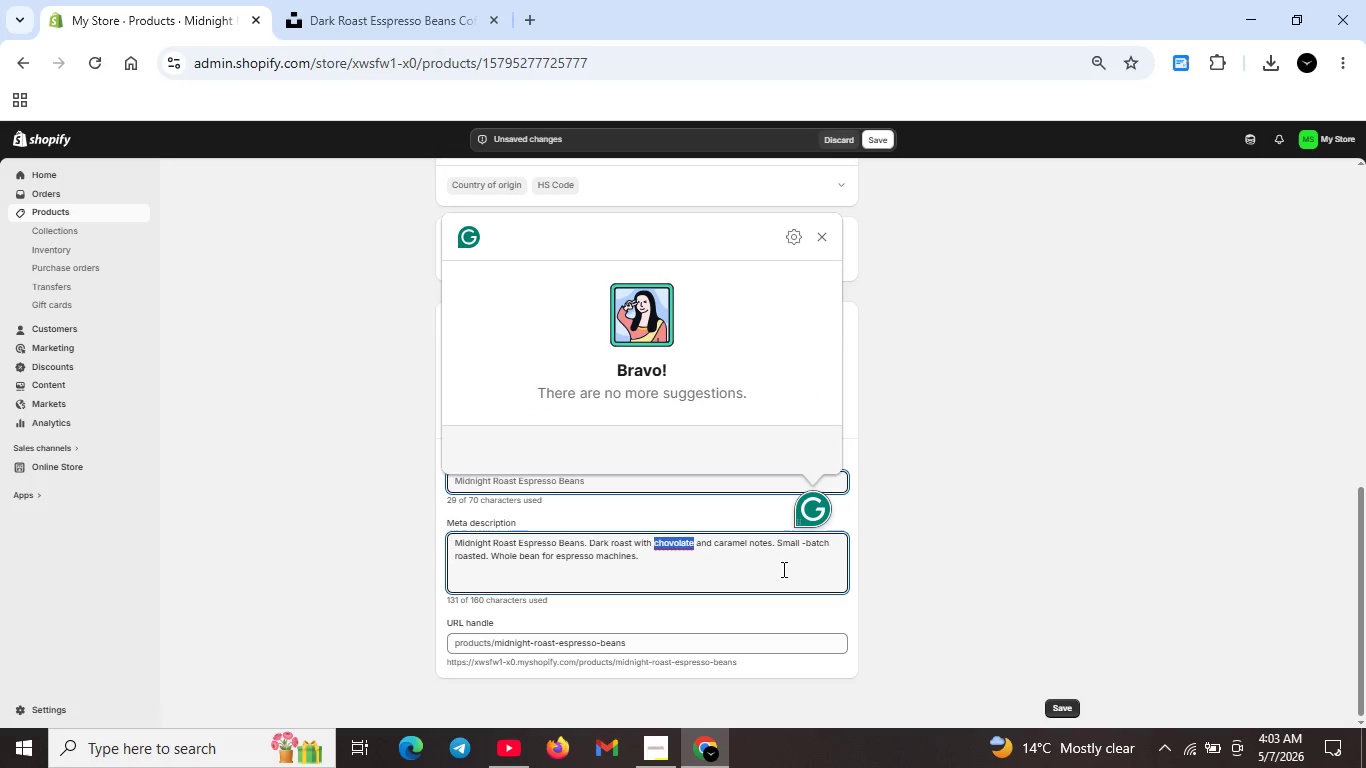 
key(Unknown)
 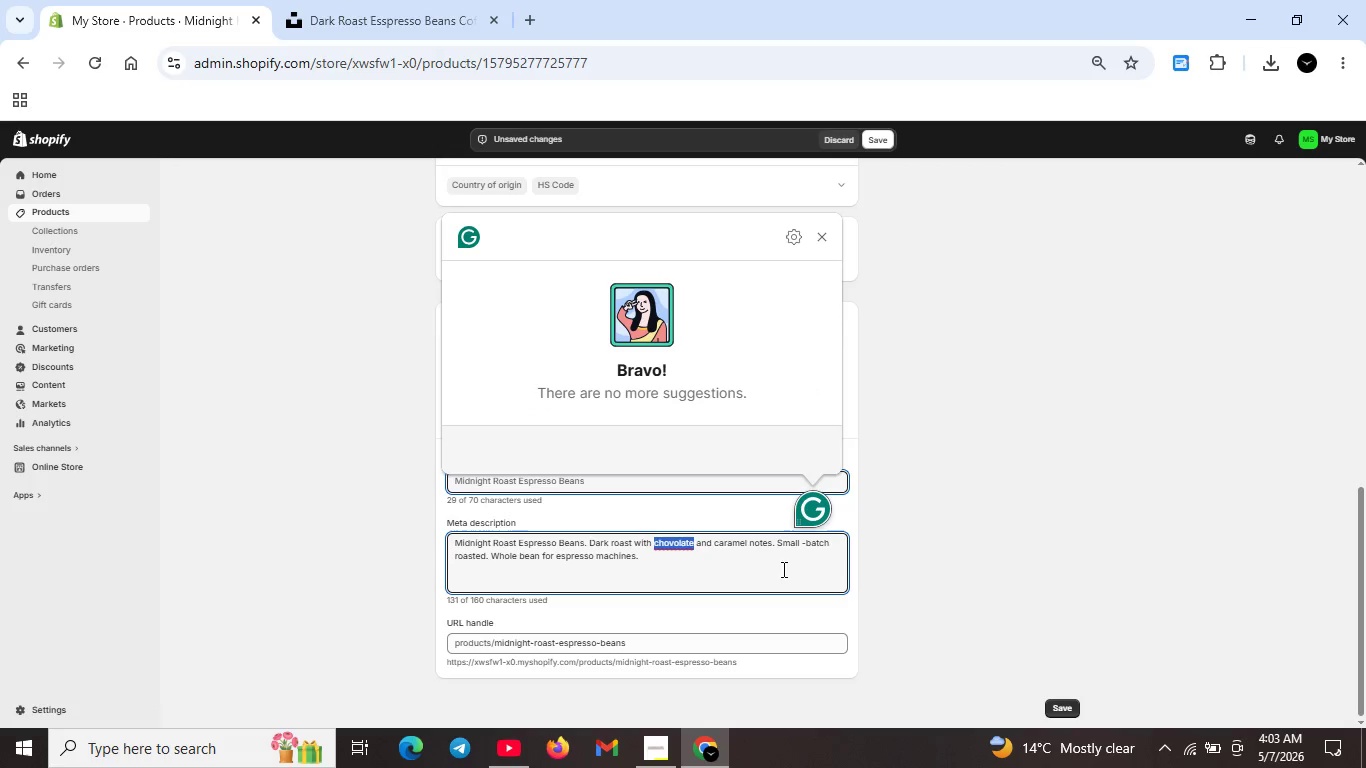 
key(Unknown)
 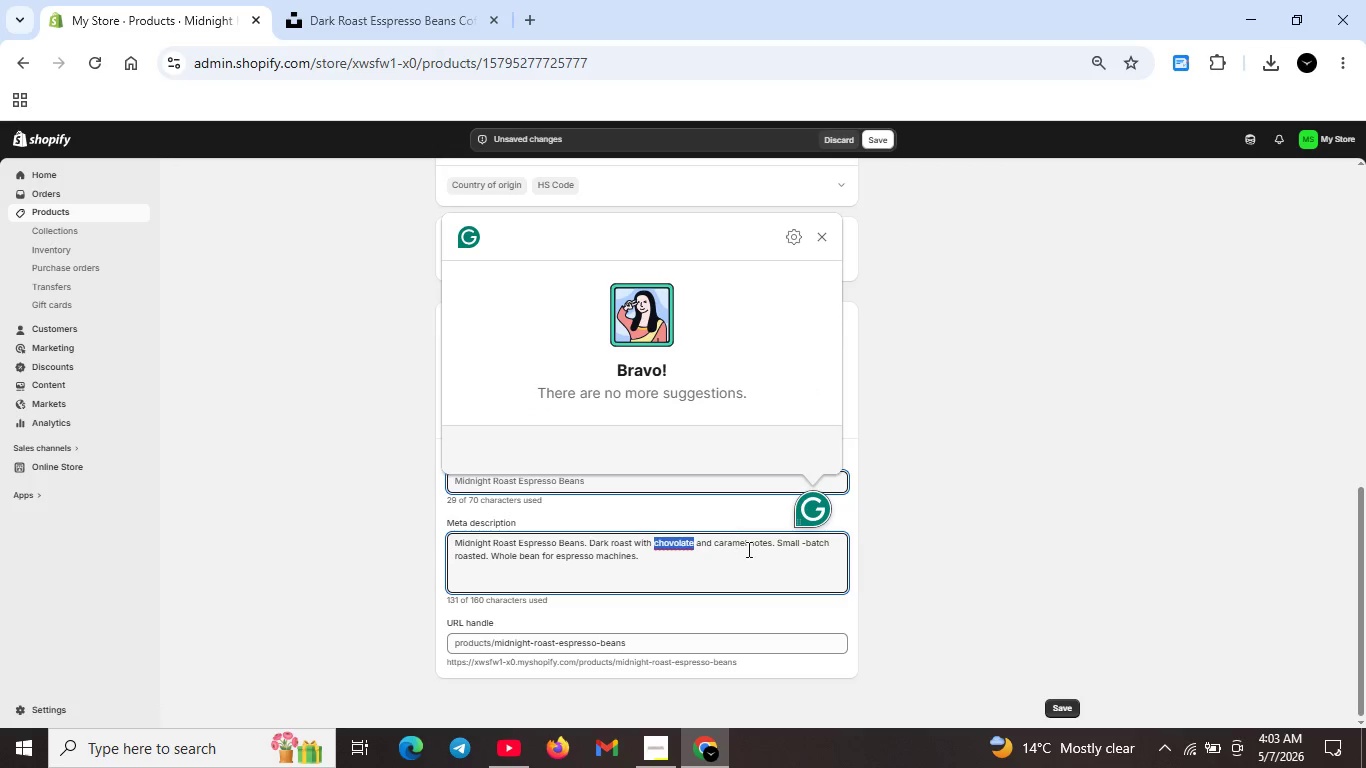 
key(Unknown)
 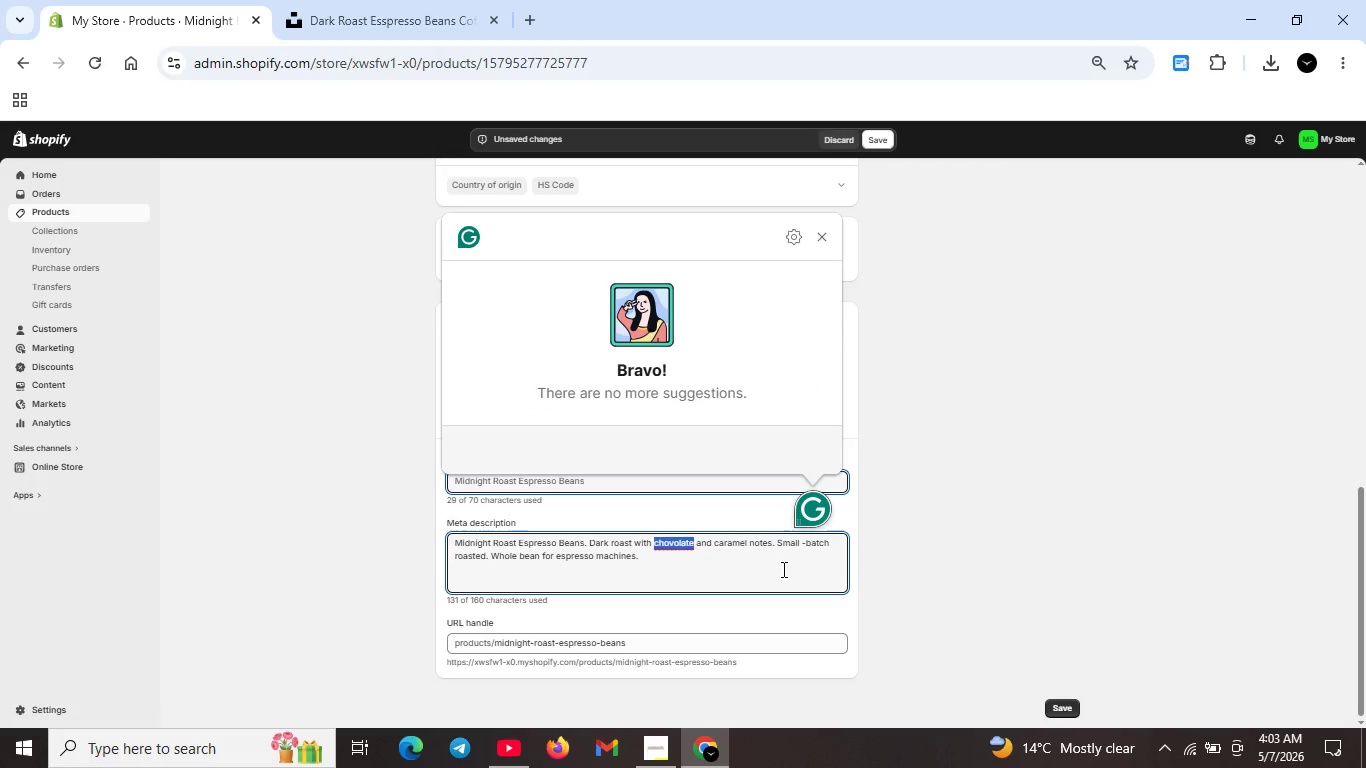 
key(Unknown)
 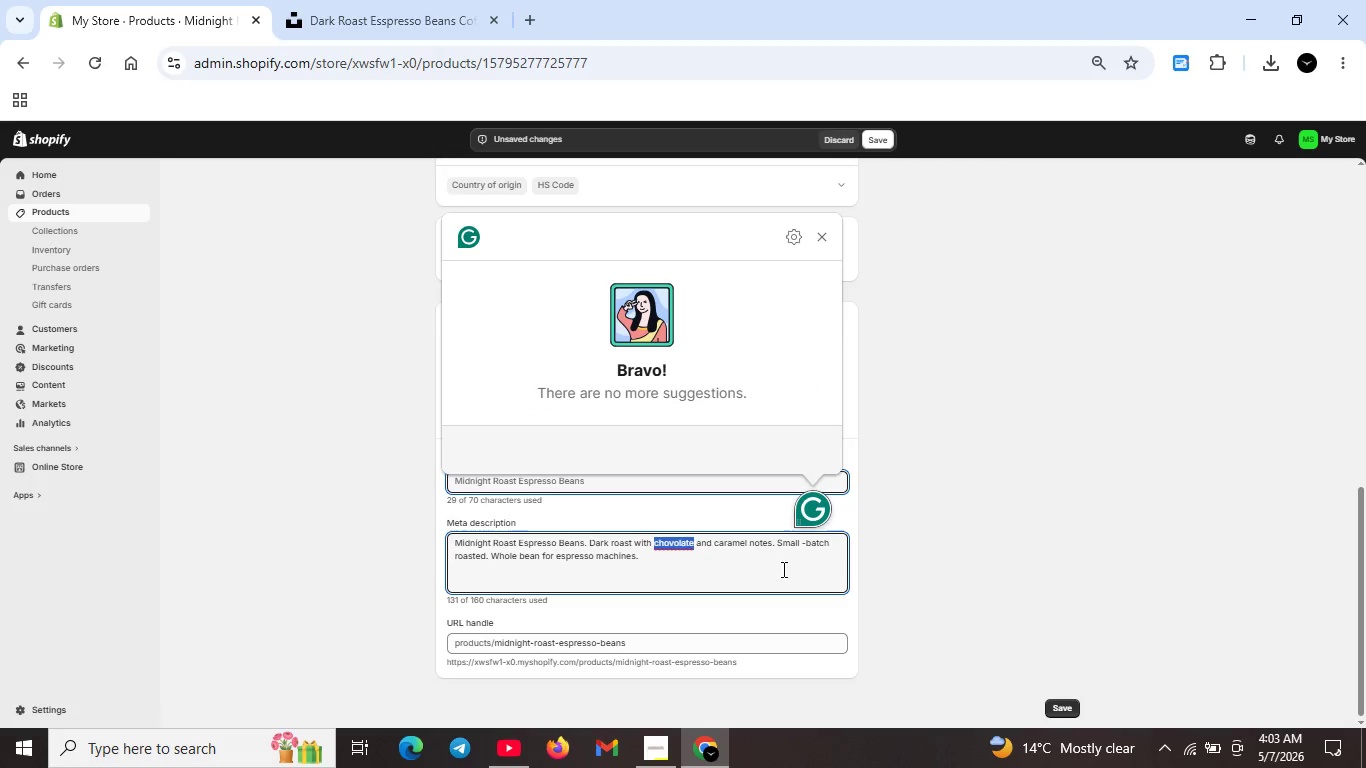 
key(Unknown)
 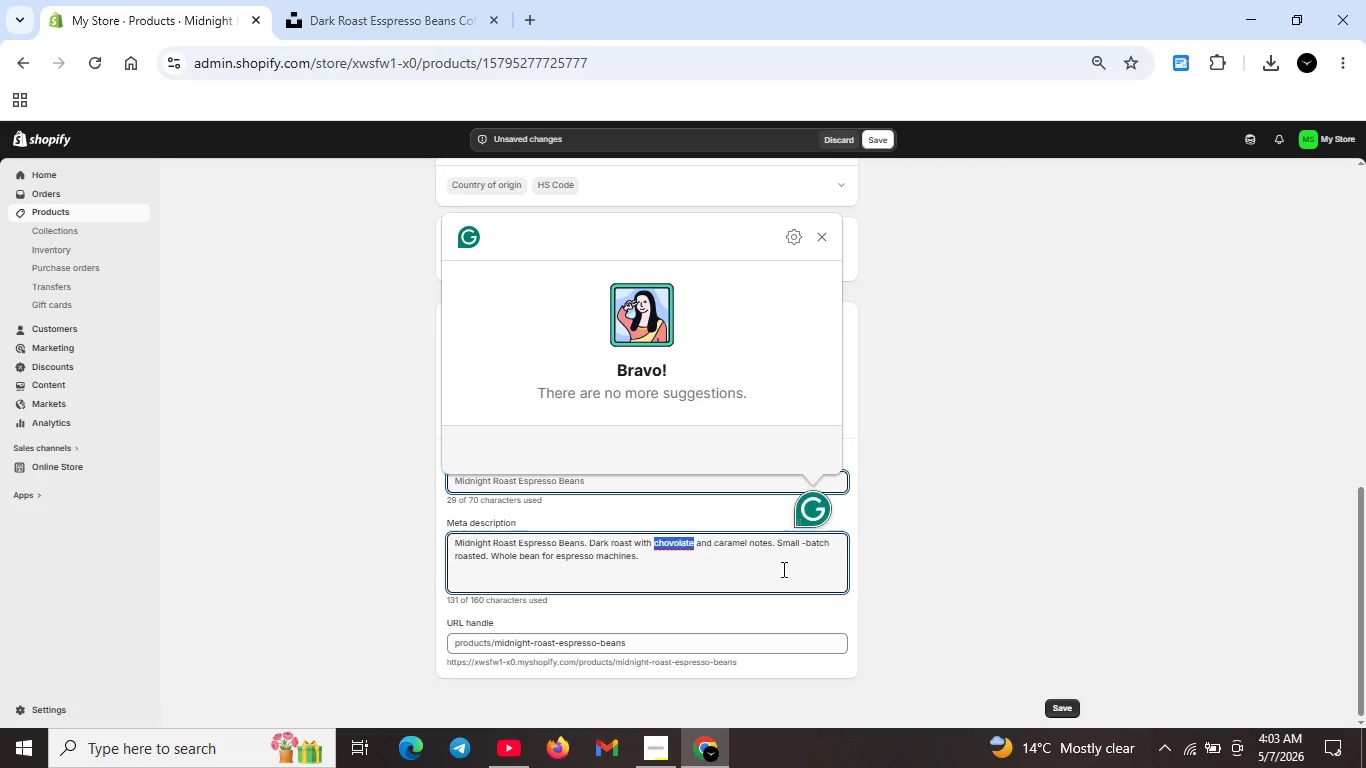 
key(Unknown)
 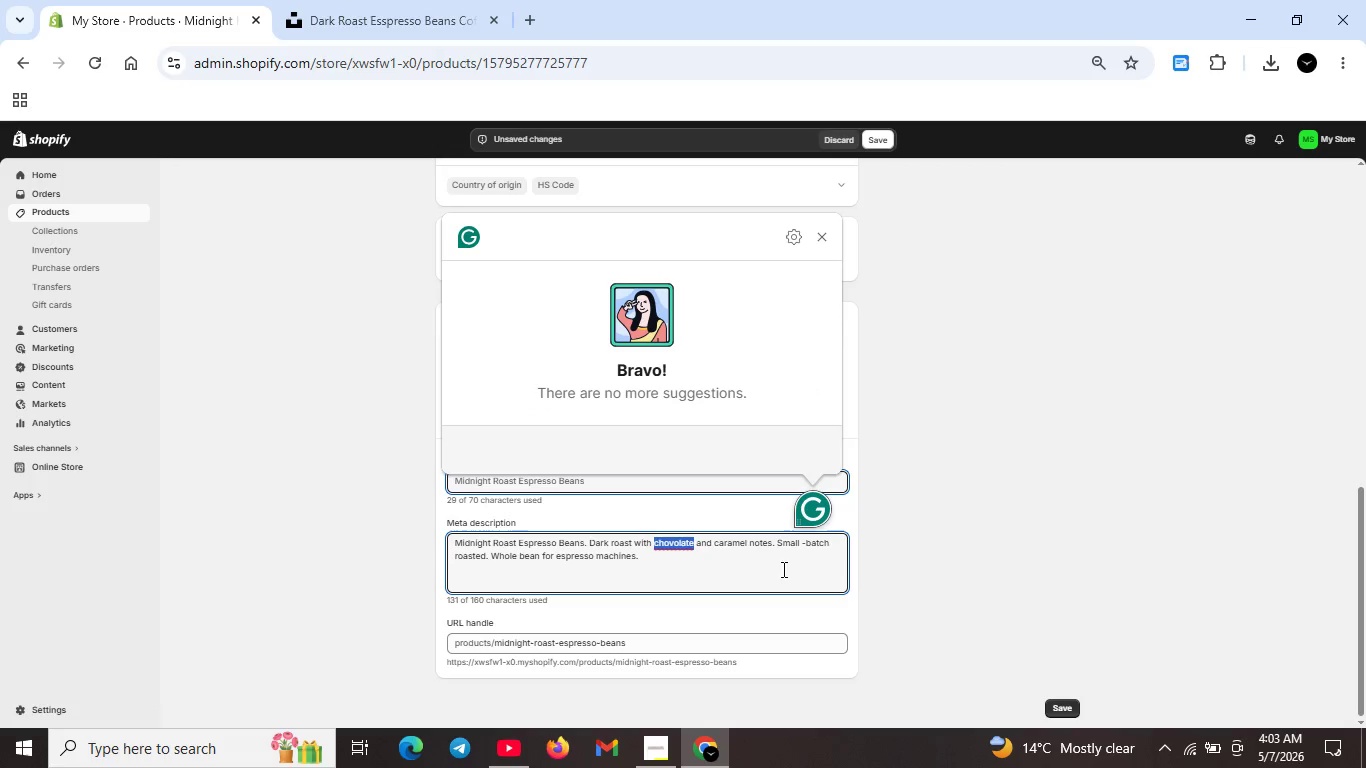 
key(Unknown)
 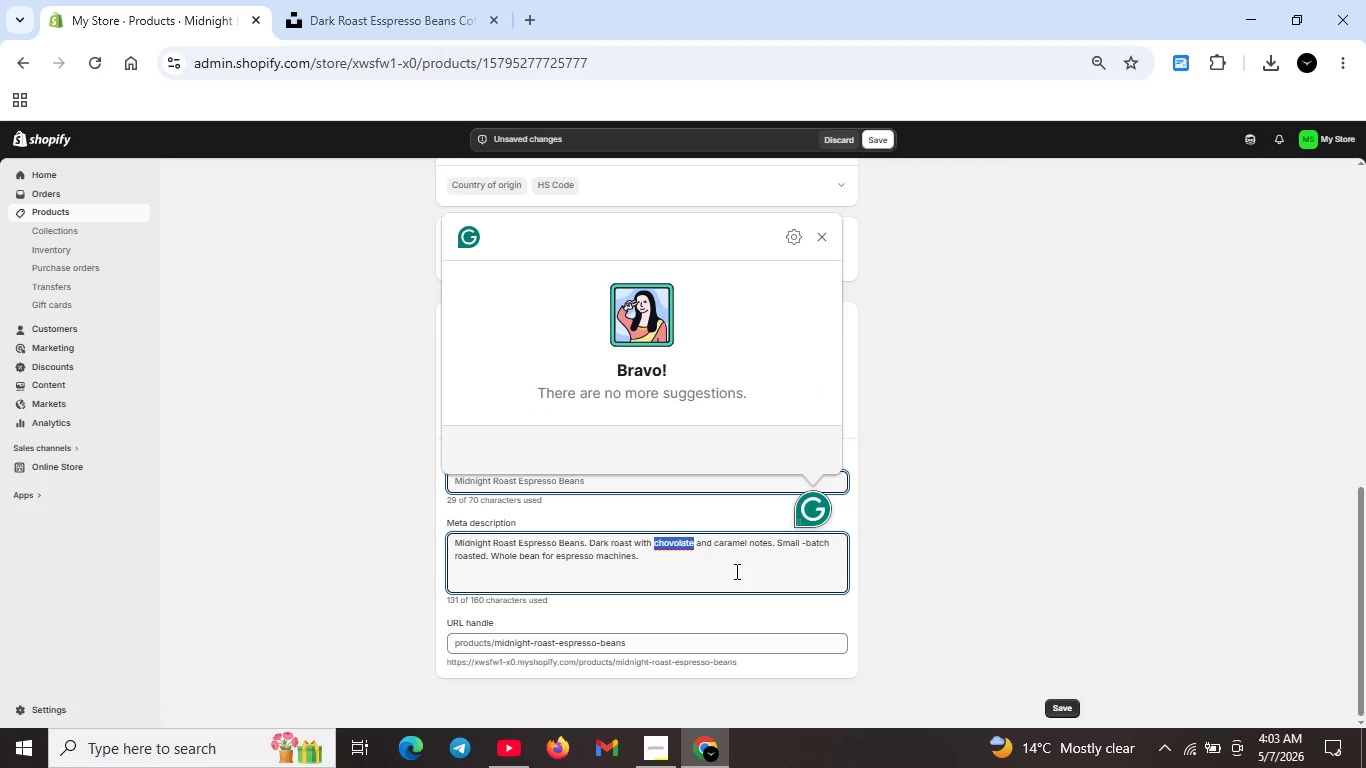 
left_click([735, 571])
 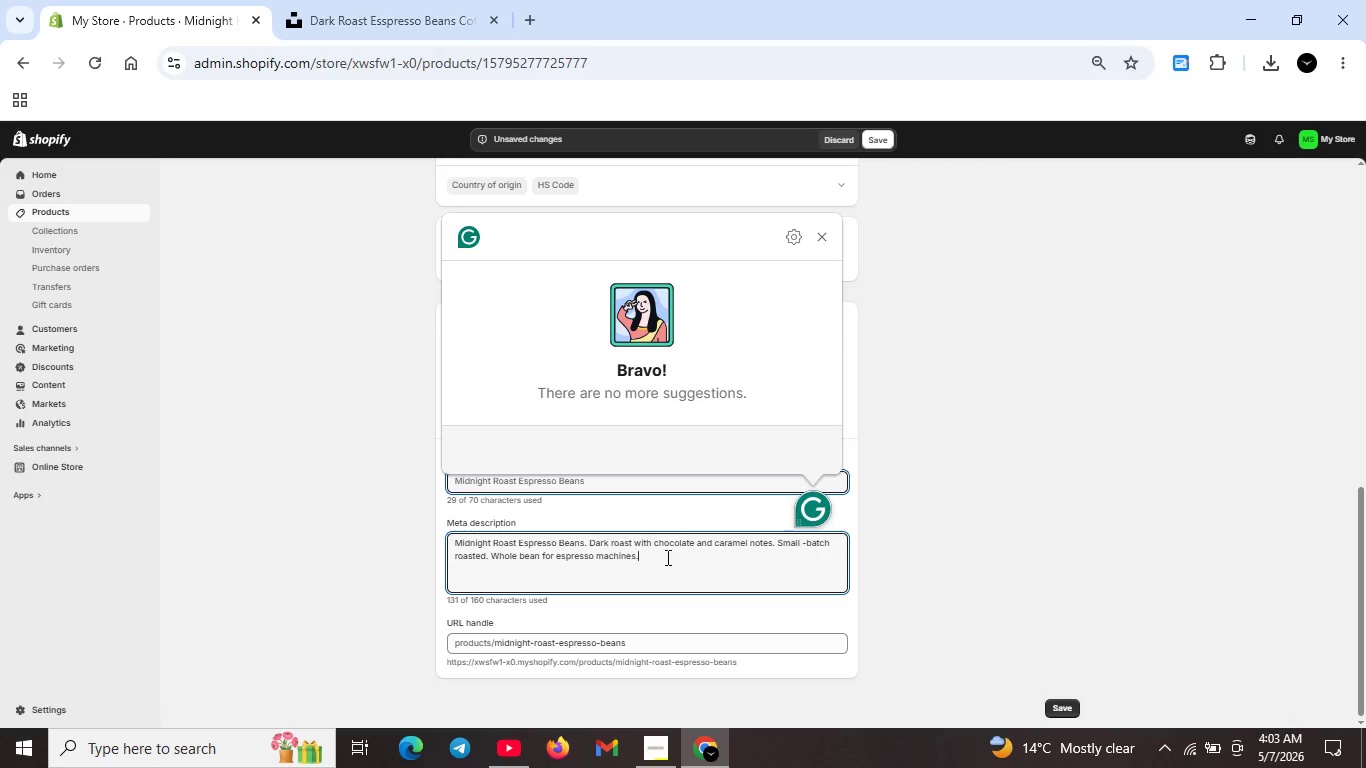 
scroll: coordinate [846, 540], scroll_direction: up, amount: 2.0
 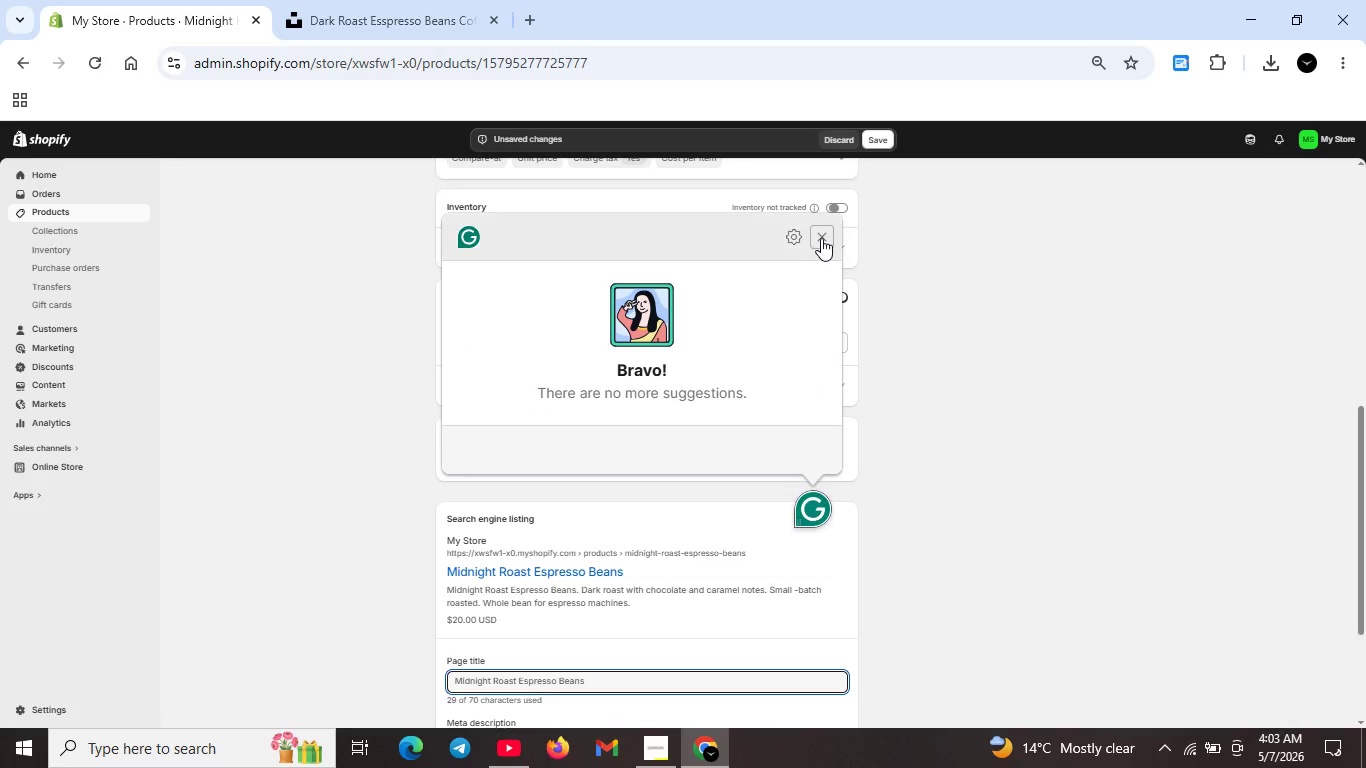 
left_click([821, 238])
 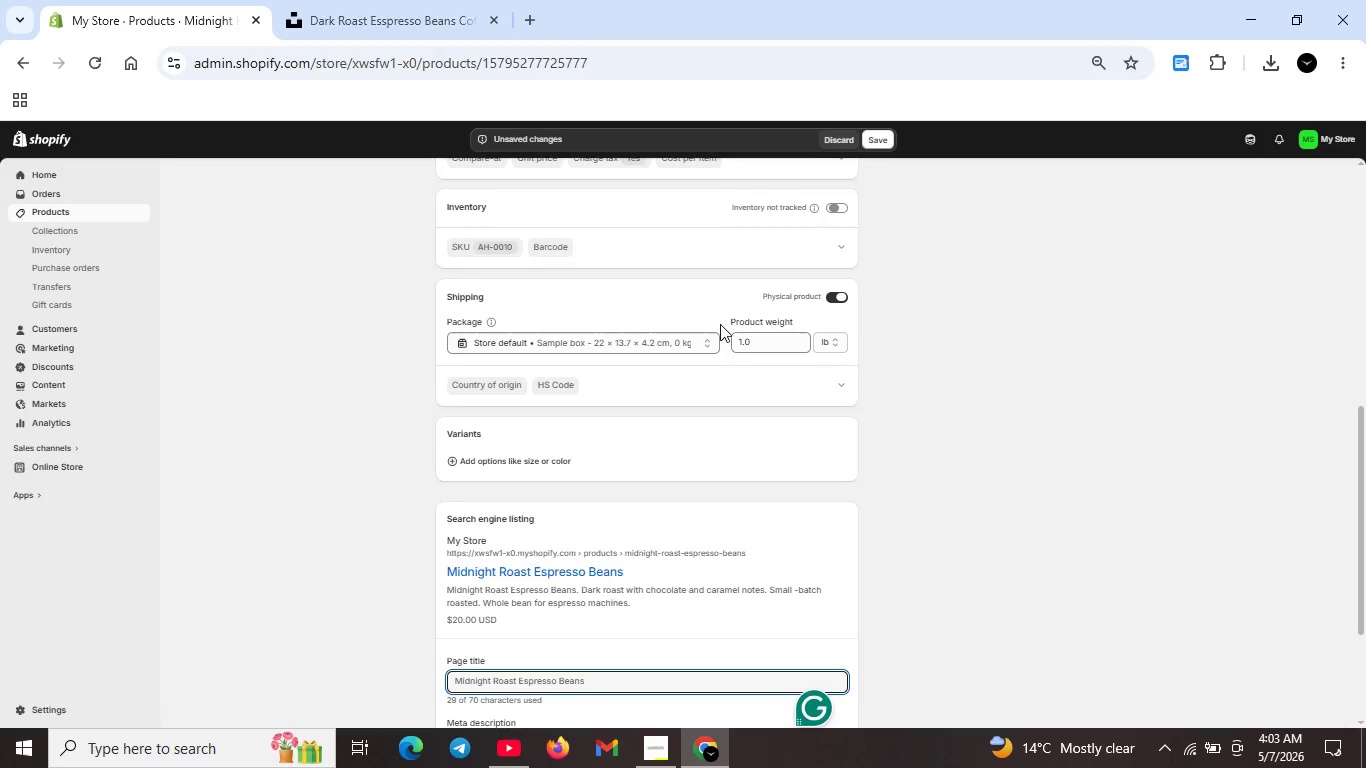 
scroll: coordinate [678, 370], scroll_direction: up, amount: 6.0
 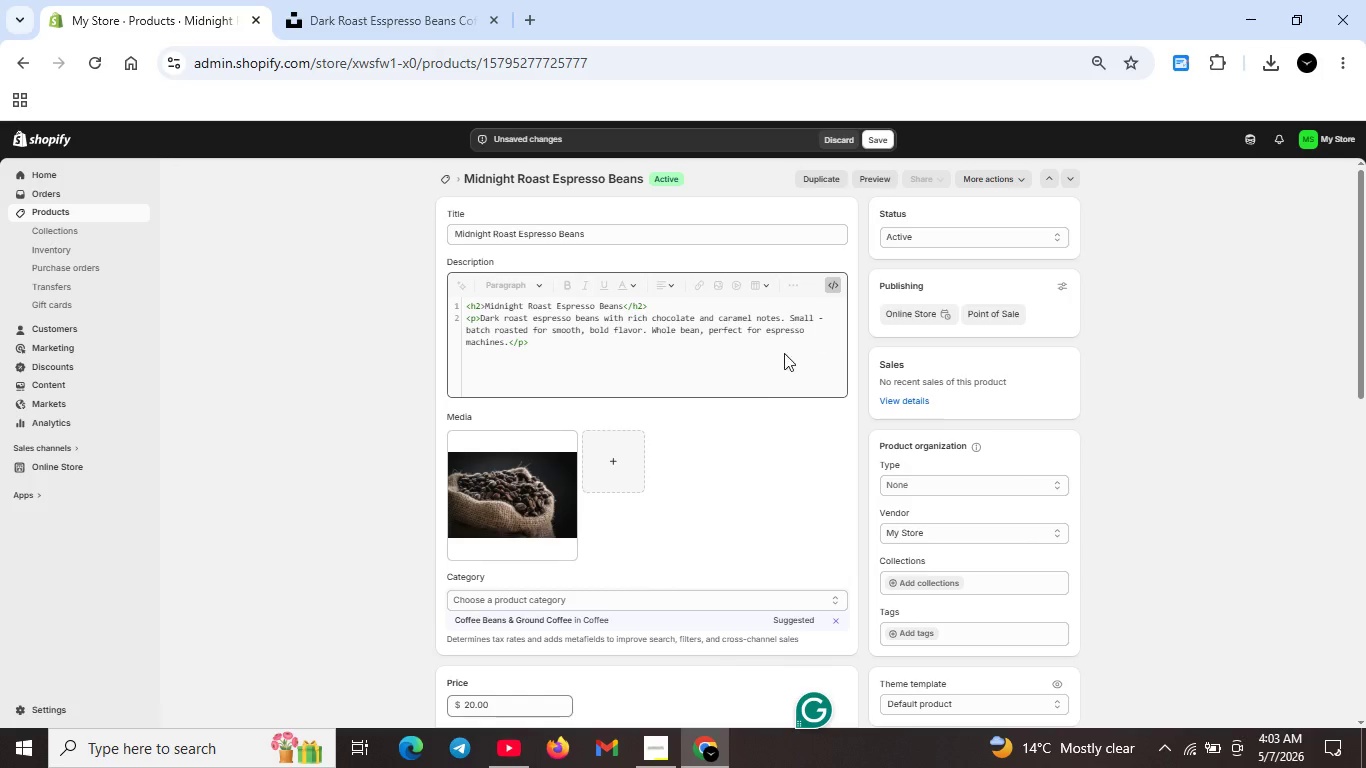 
scroll: coordinate [756, 410], scroll_direction: down, amount: 4.0
 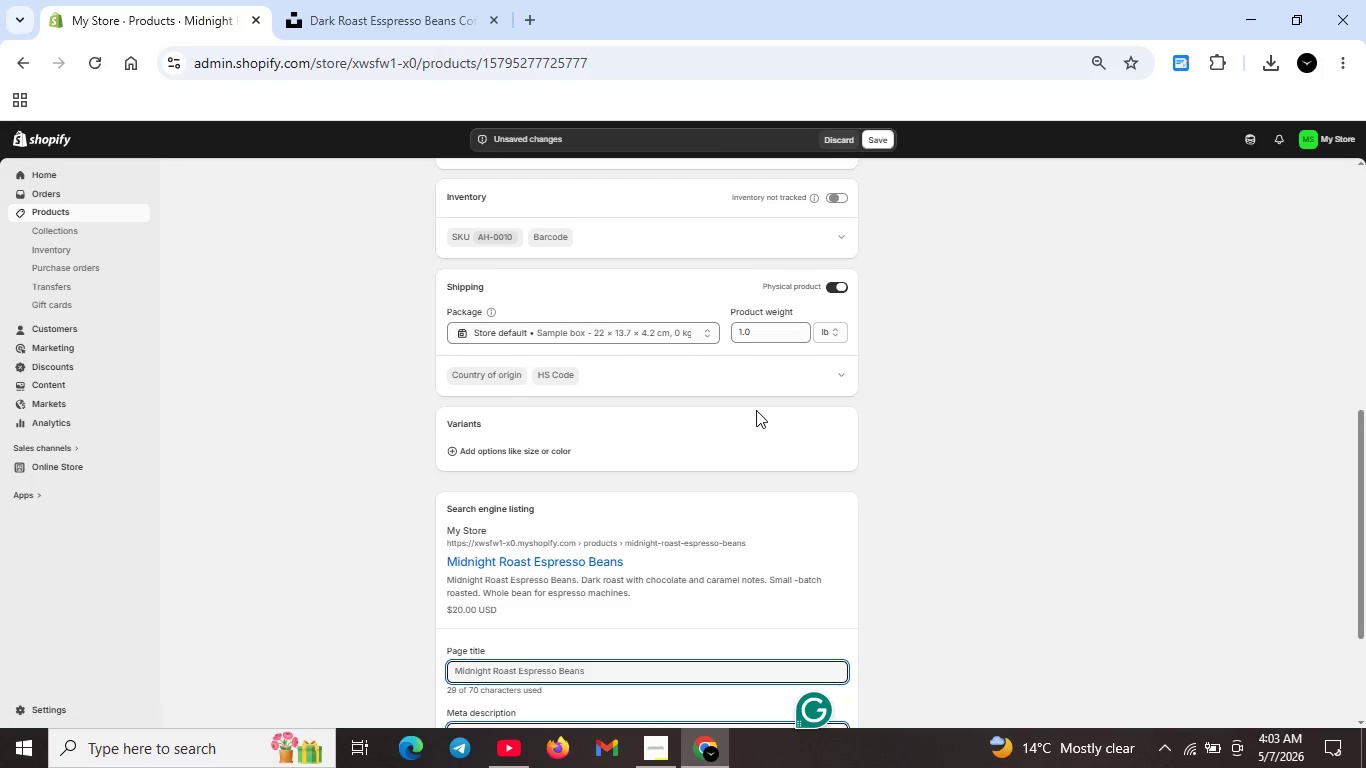 
scroll: coordinate [759, 409], scroll_direction: up, amount: 10.0
 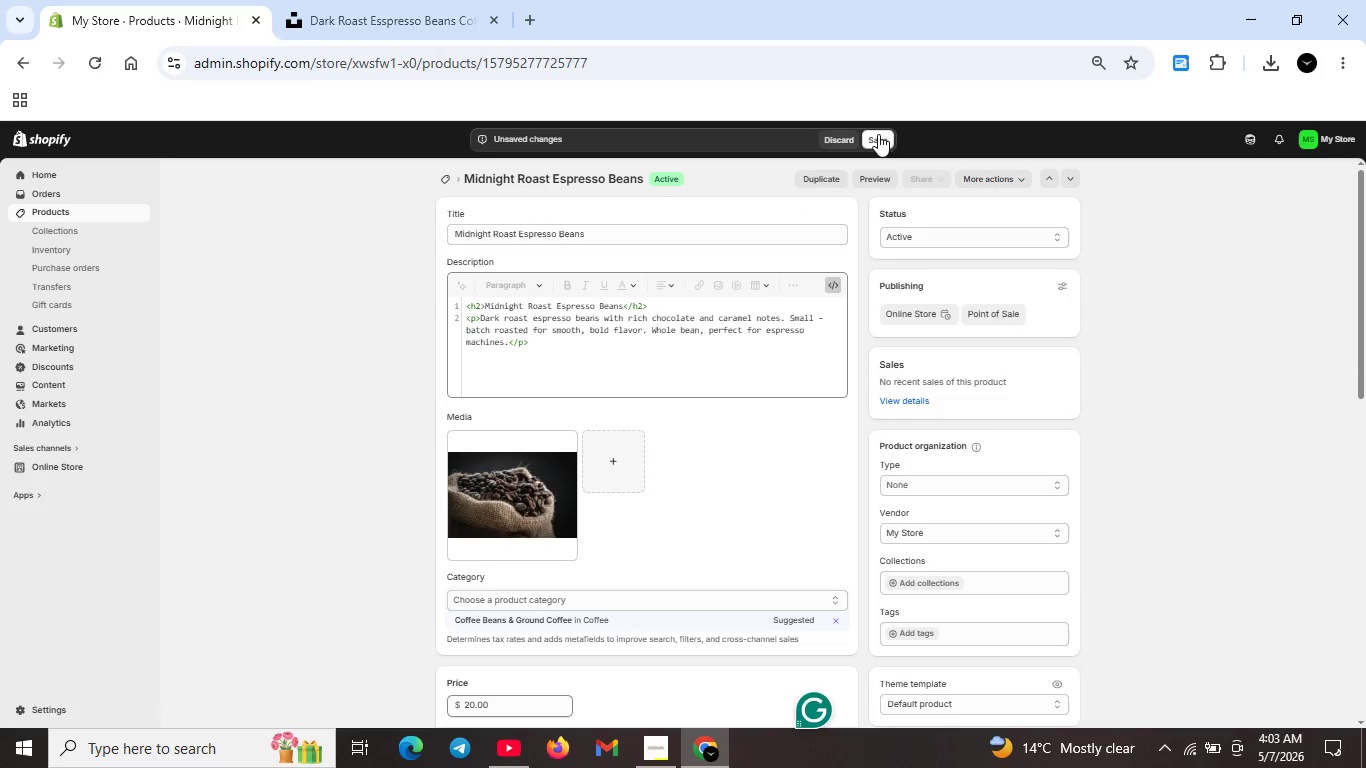 
left_click([878, 134])
 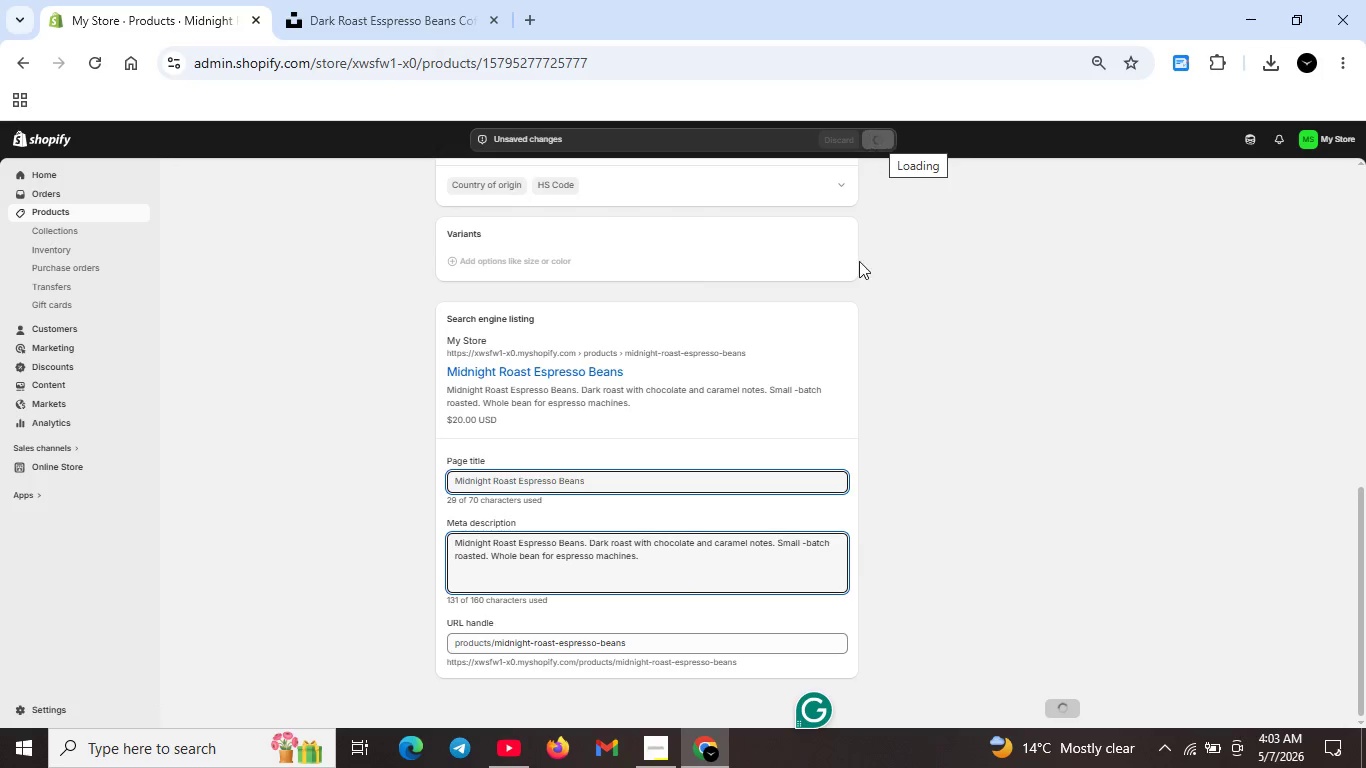 
wait(6.78)
 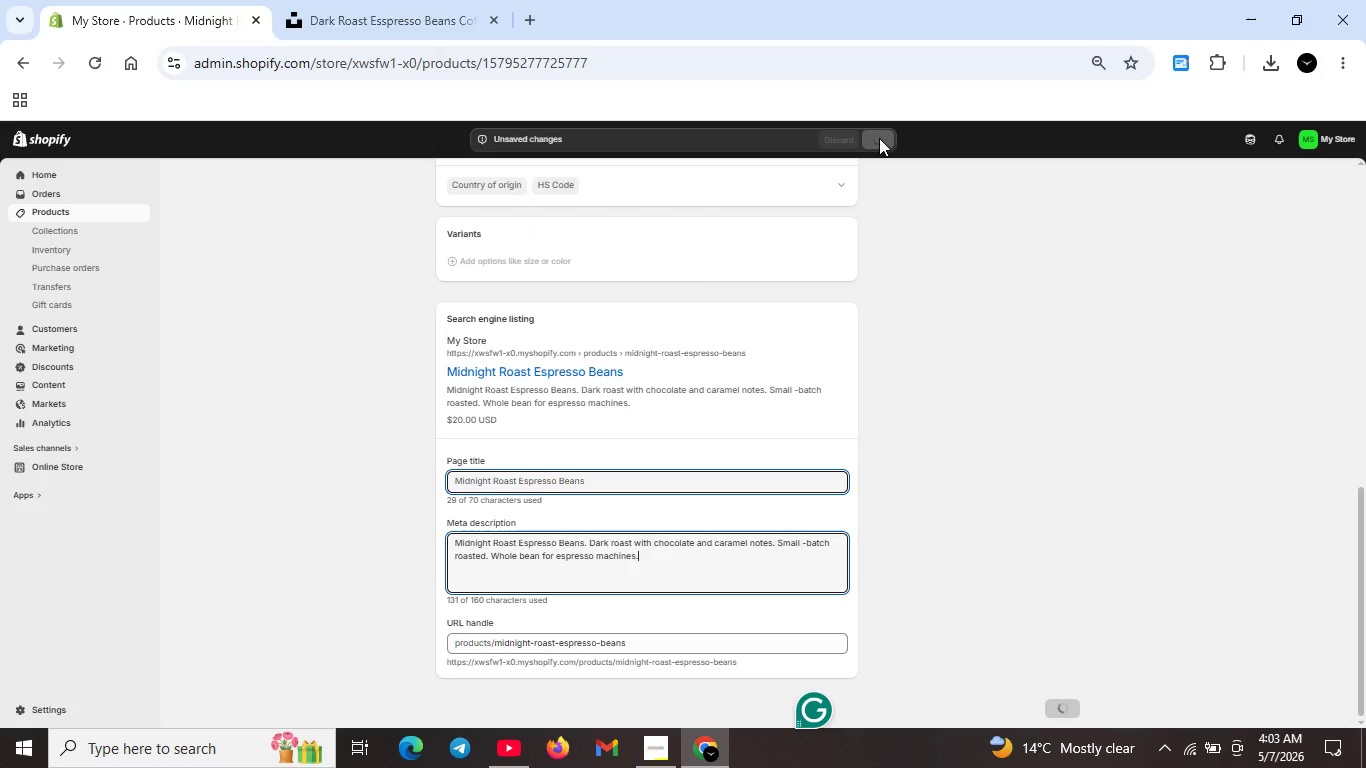 
scroll: coordinate [781, 176], scroll_direction: up, amount: 11.0
 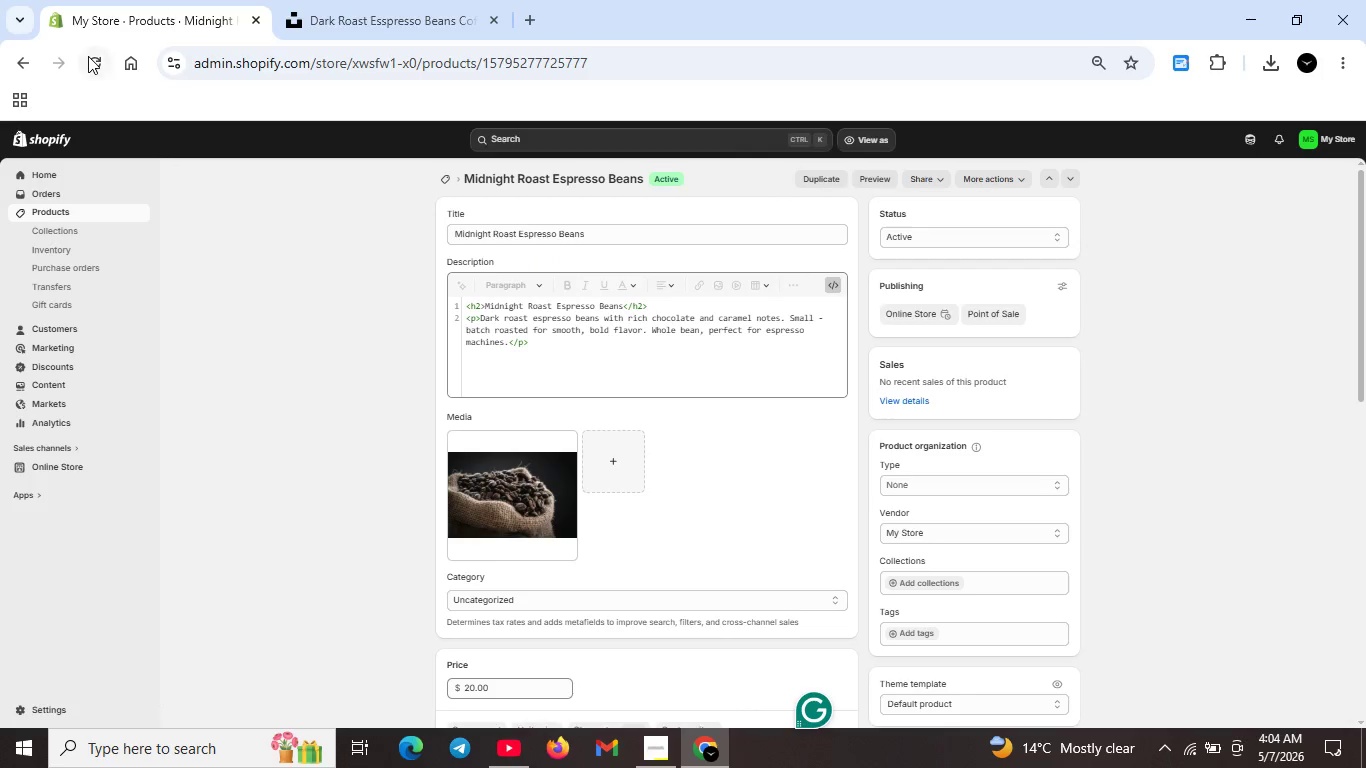 
left_click([88, 56])
 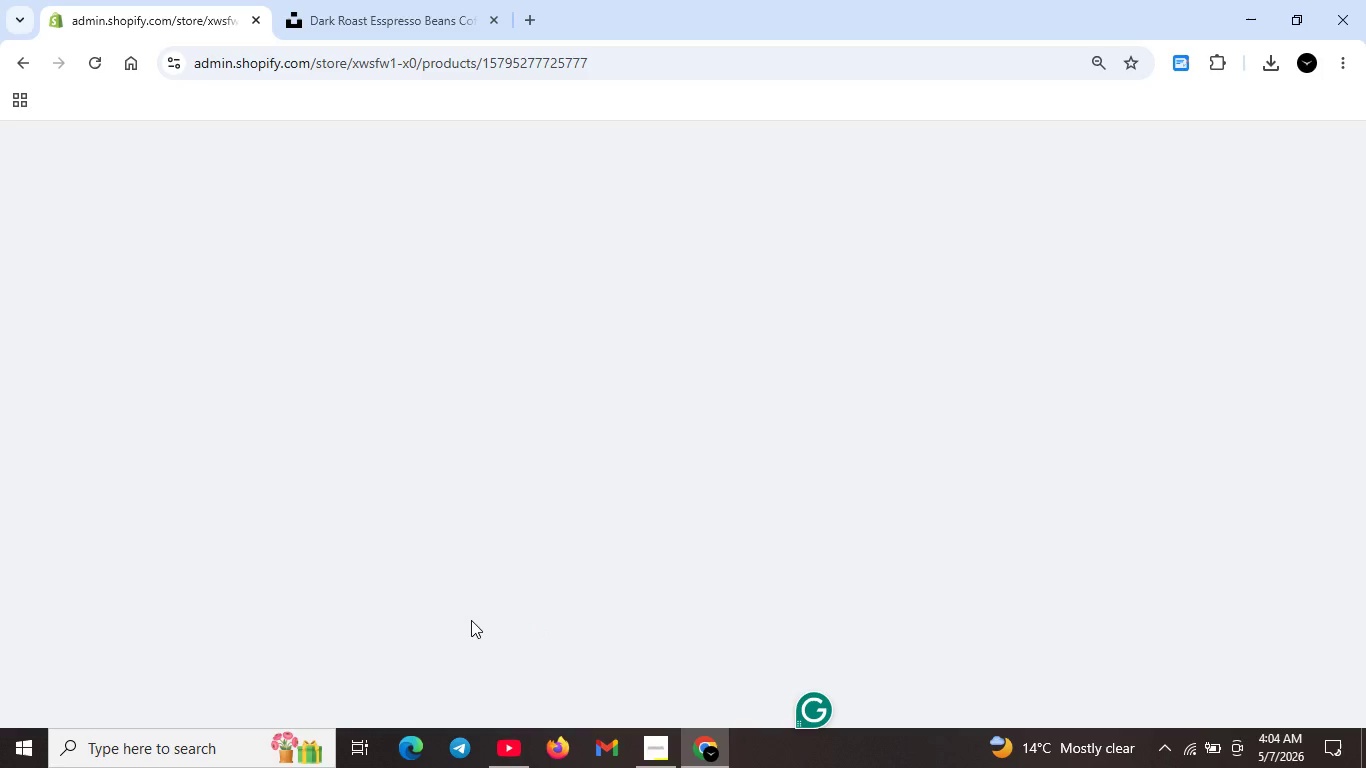 
wait(12.83)
 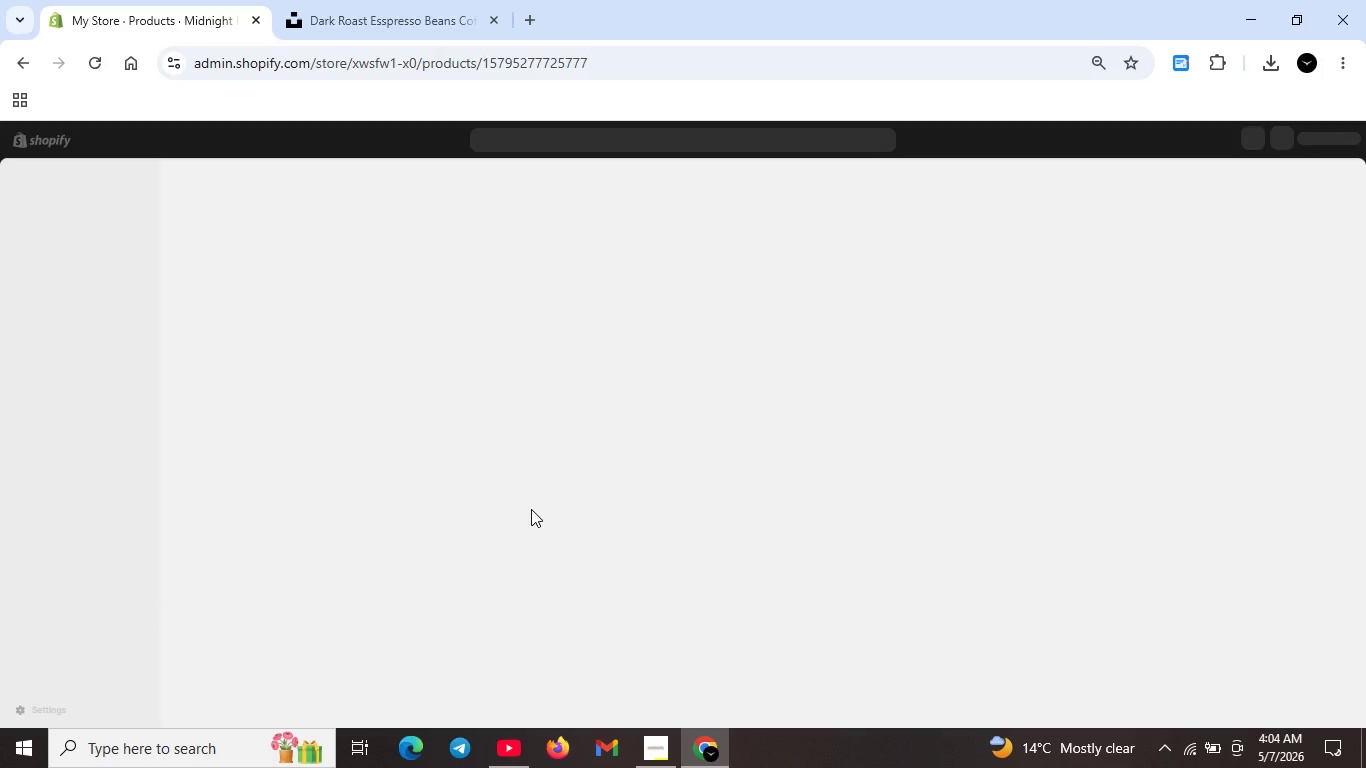 
left_click([493, 325])
 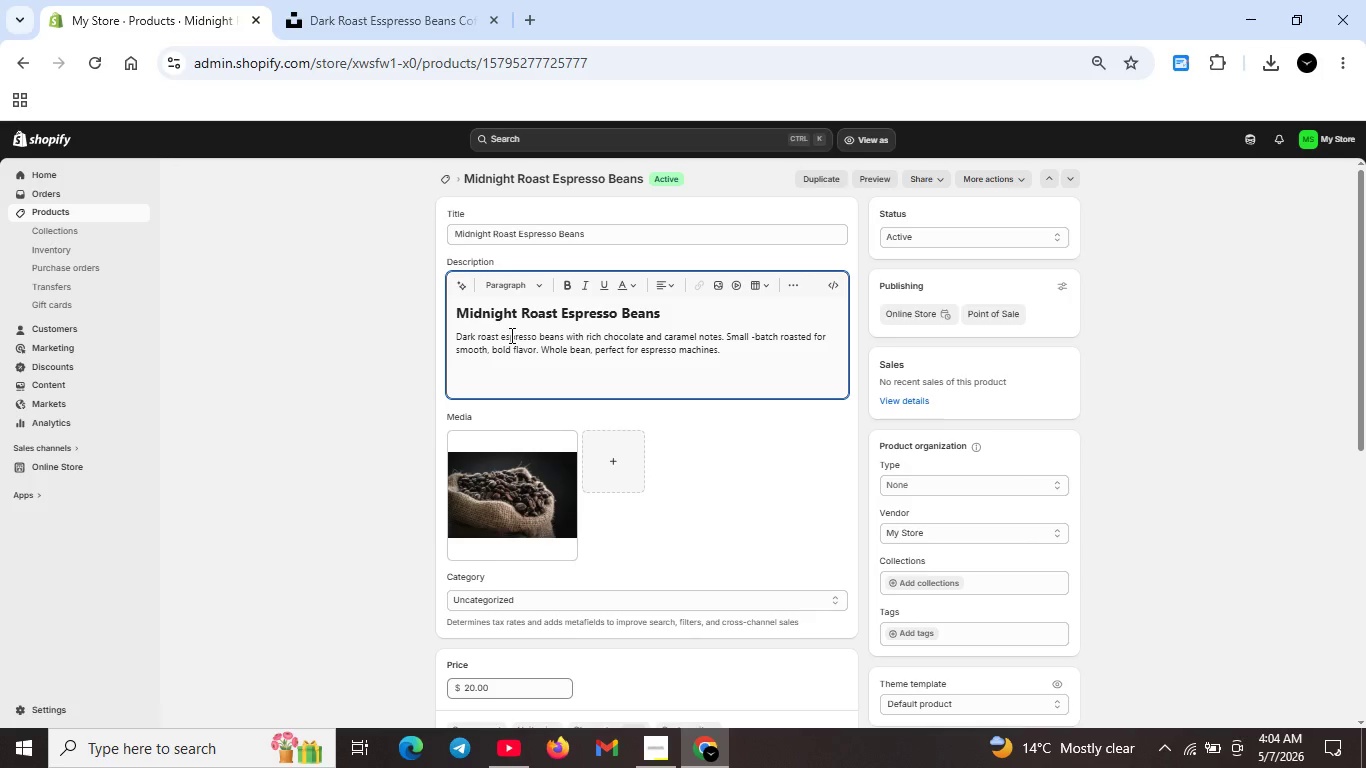 
left_click([511, 335])
 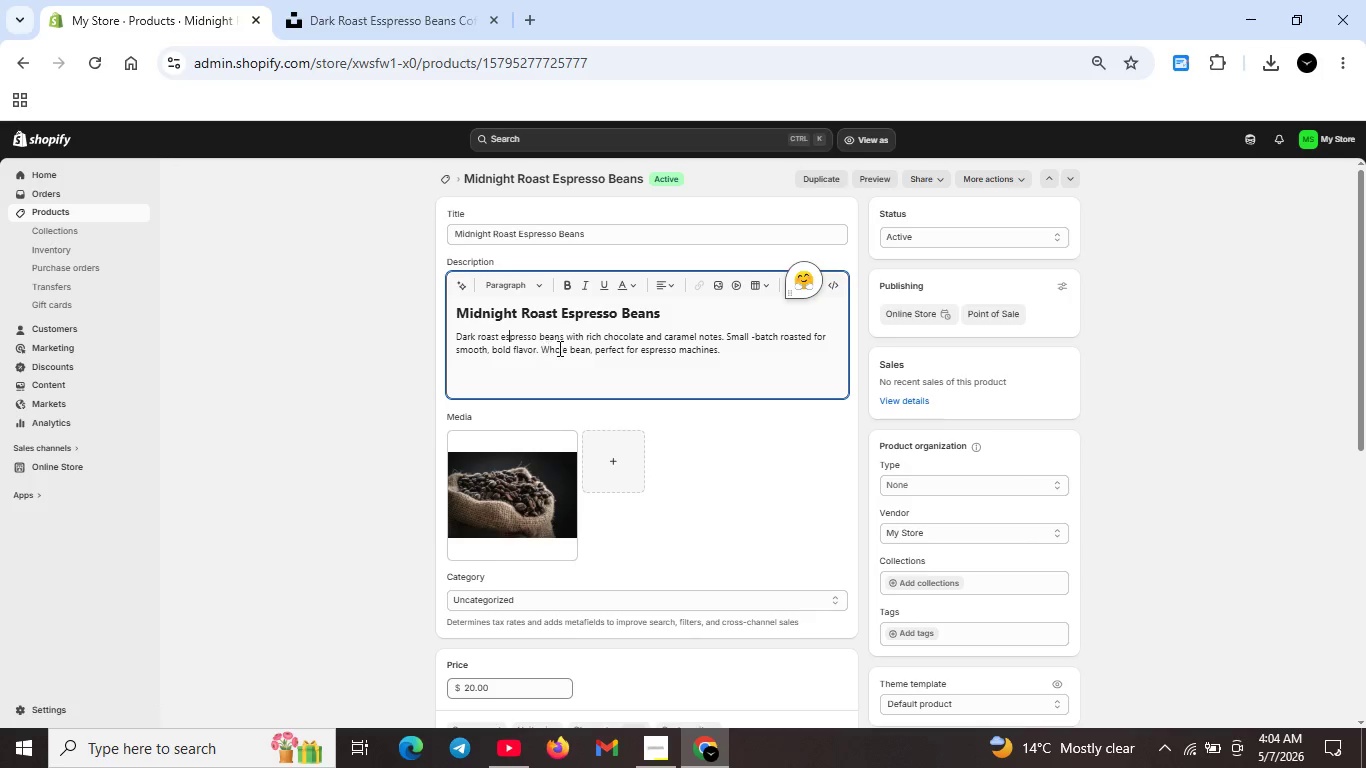 
wait(7.81)
 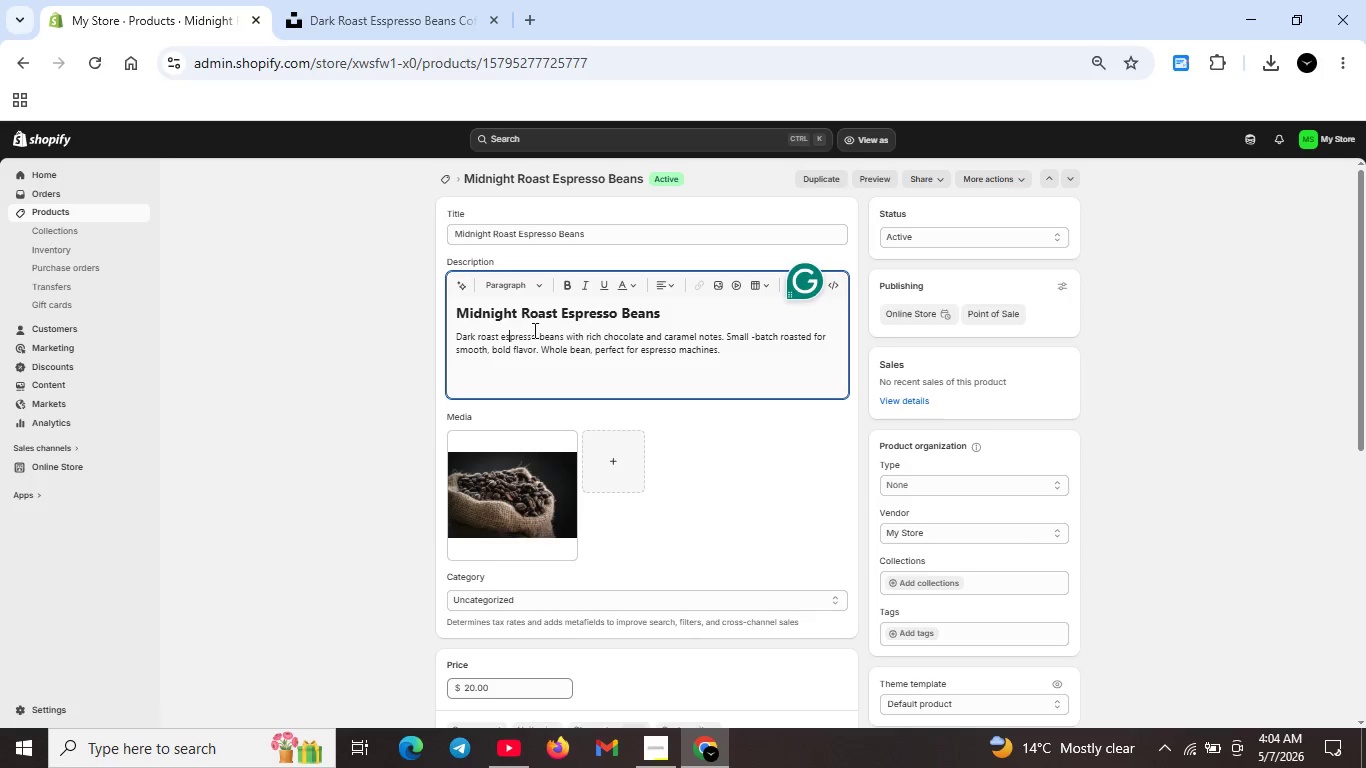 
scroll: coordinate [684, 353], scroll_direction: up, amount: 3.0
 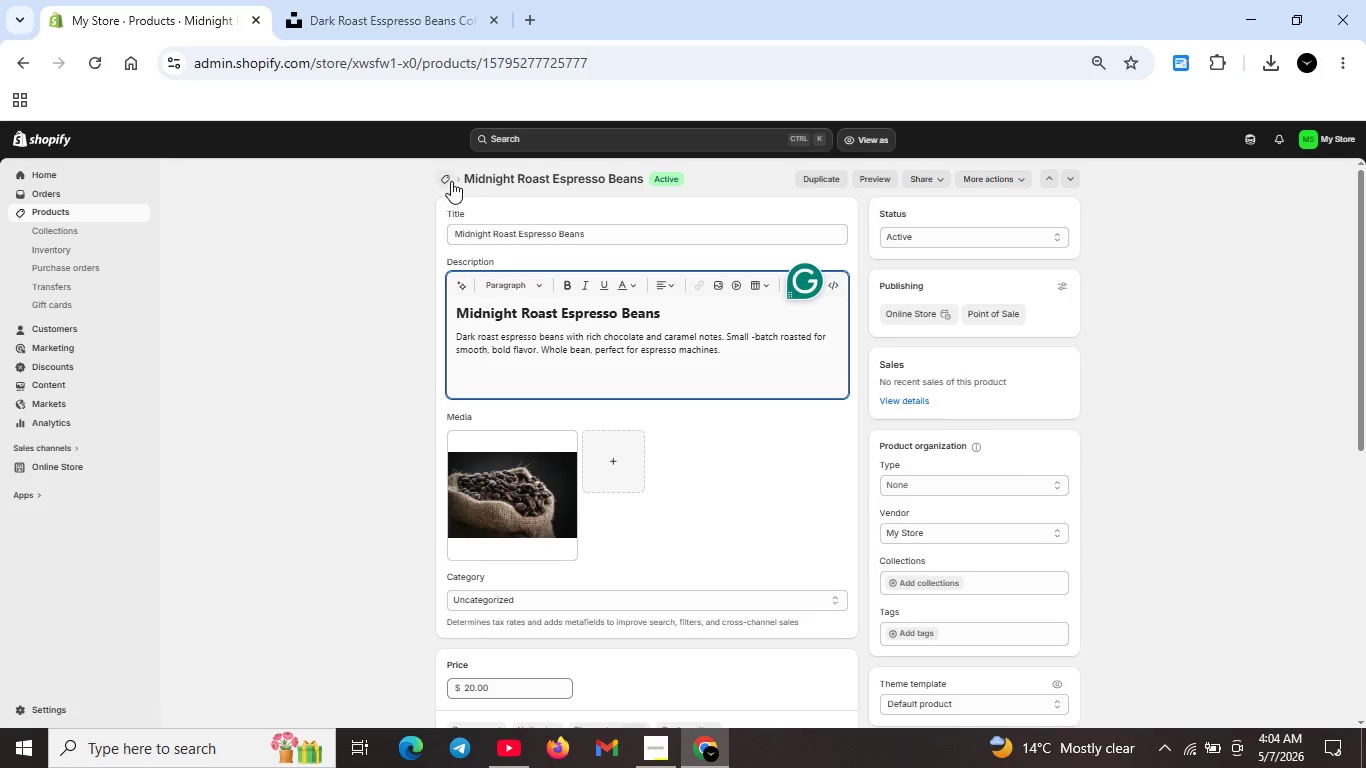 
left_click([450, 181])
 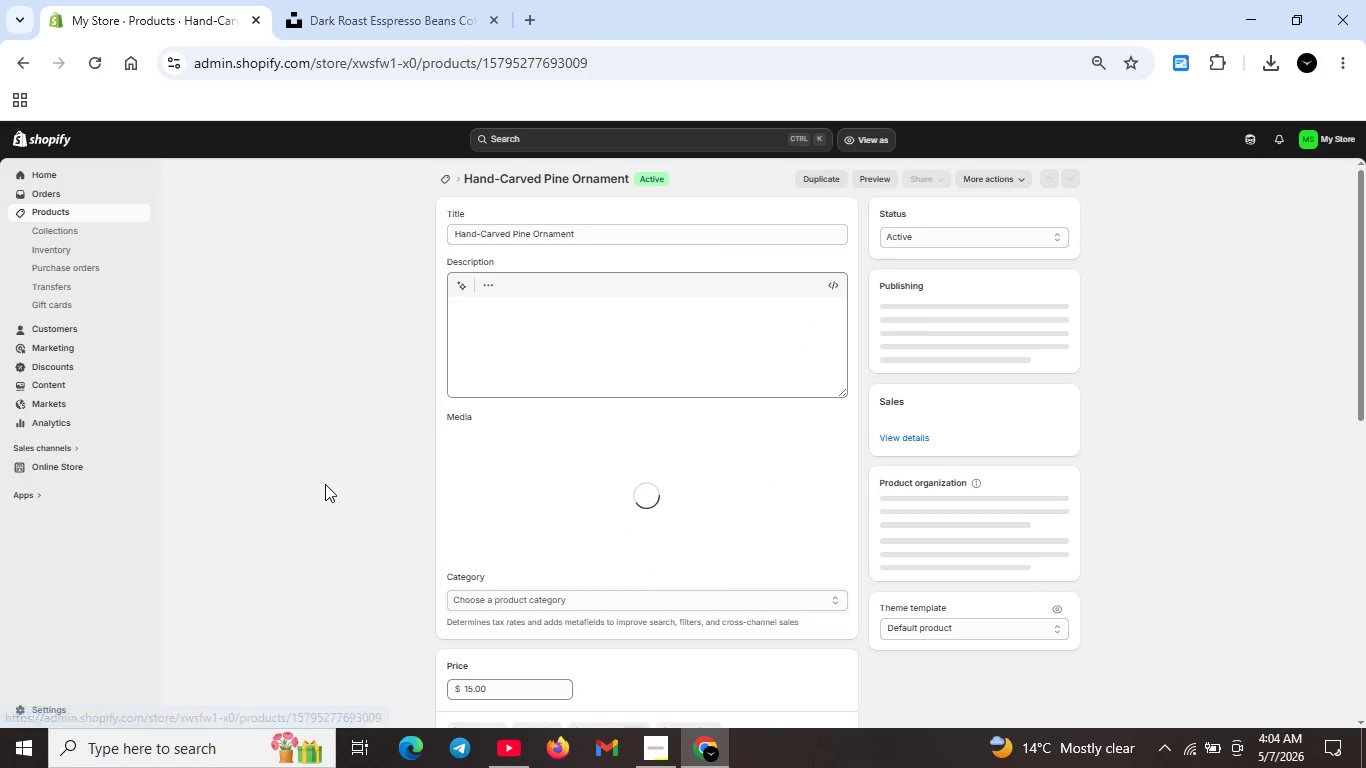 
wait(22.38)
 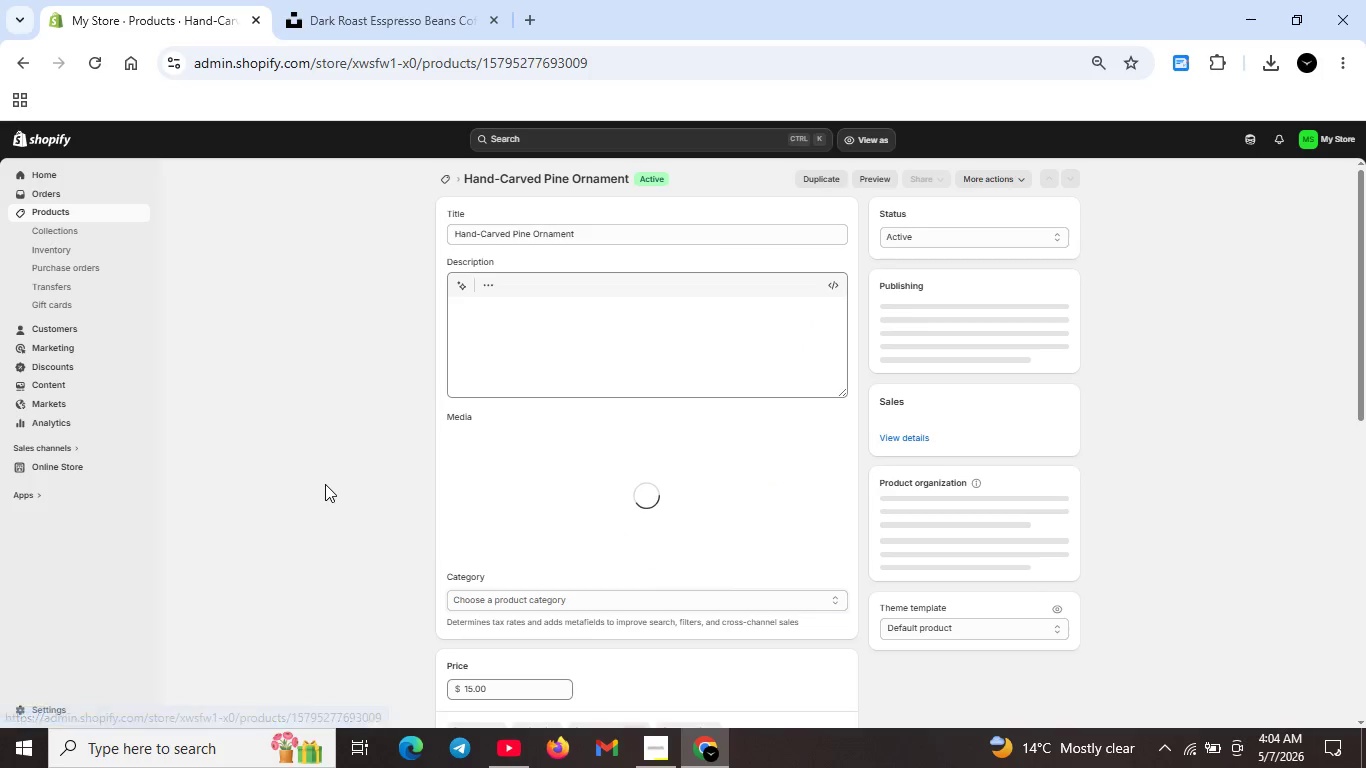 
left_click([669, 327])
 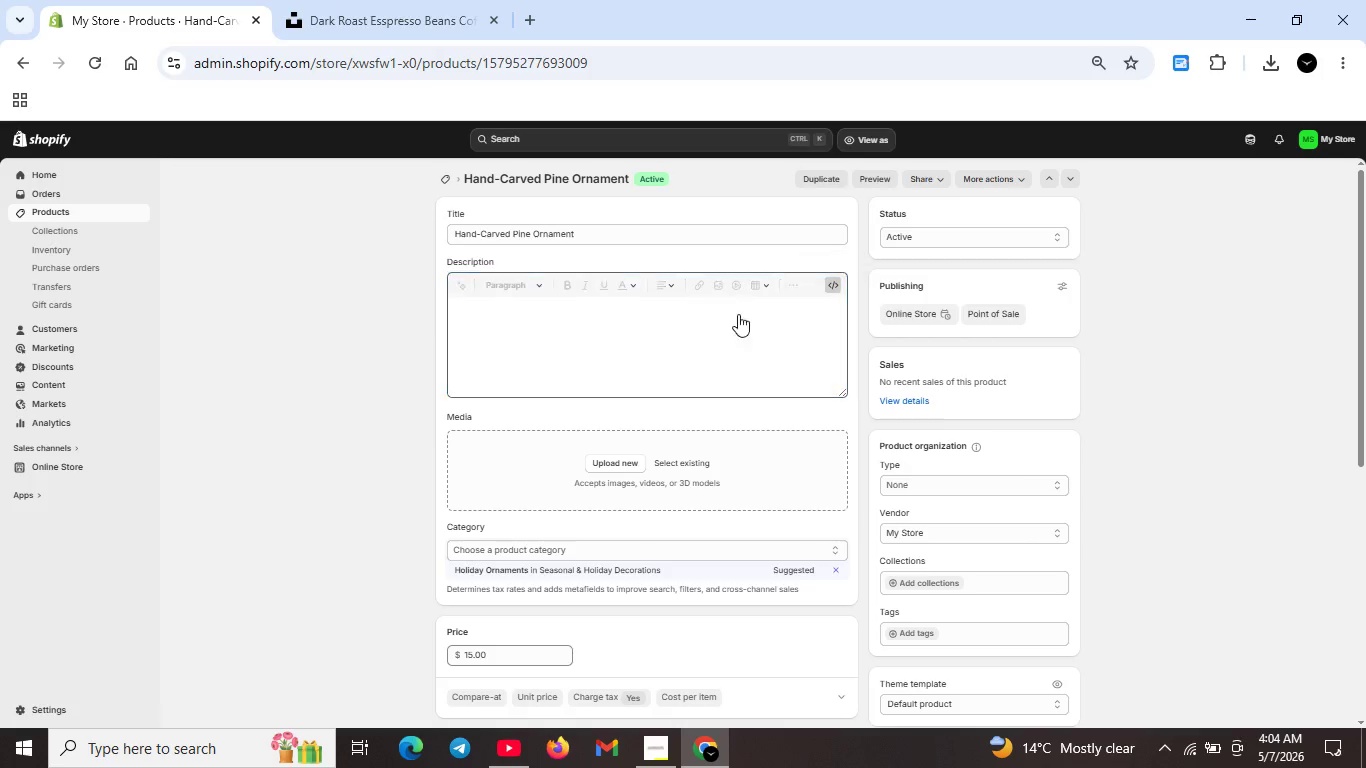 
double_click([678, 318])
 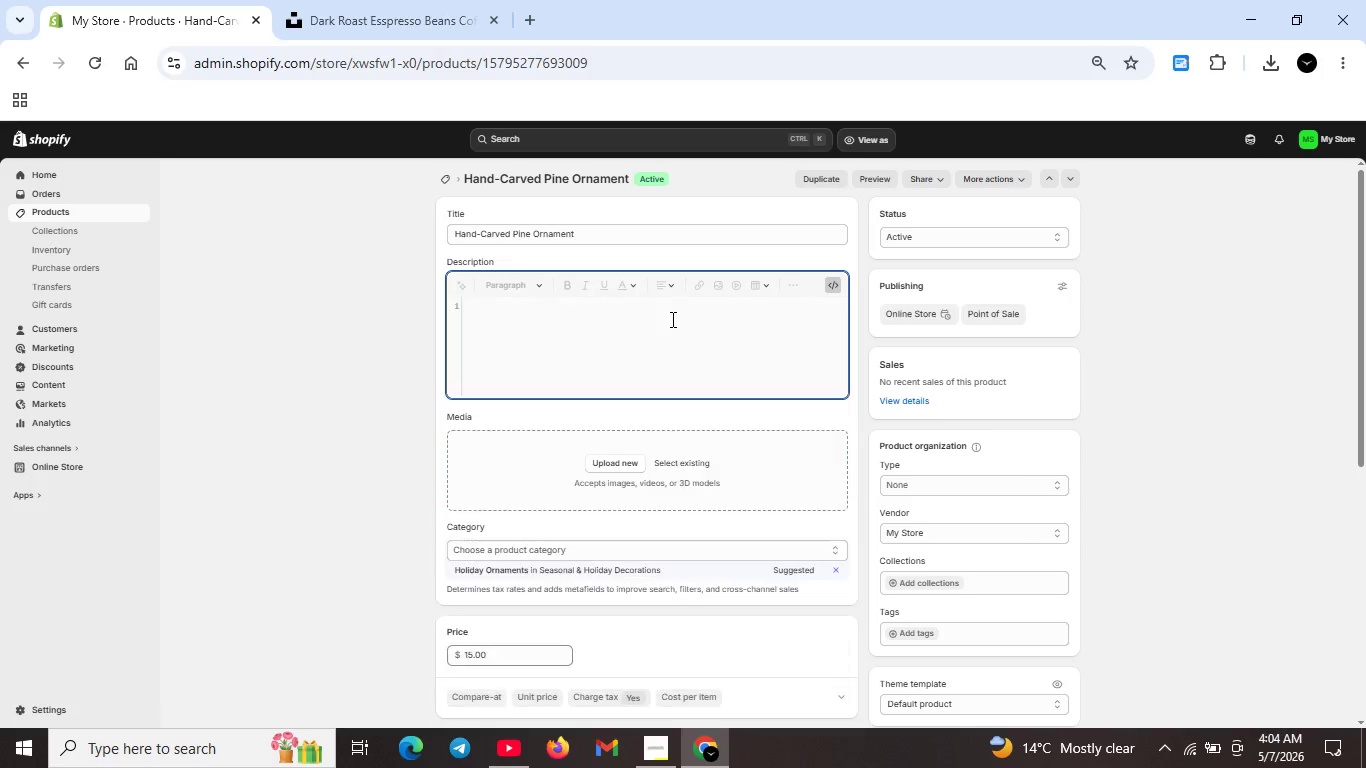 
type(<h2>Hand )
key(Backspace)
type(-Carveed Pine Ornament)
 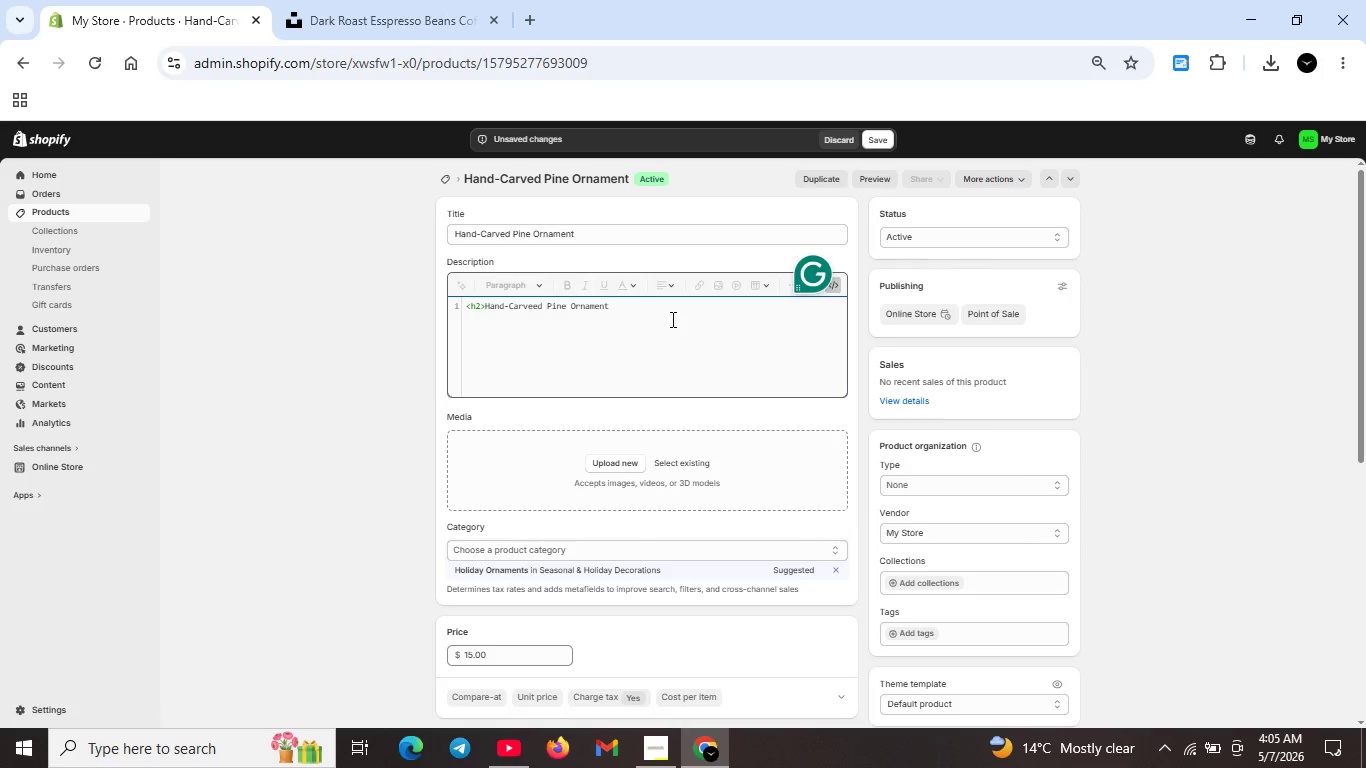 
key(ArrowLeft)
 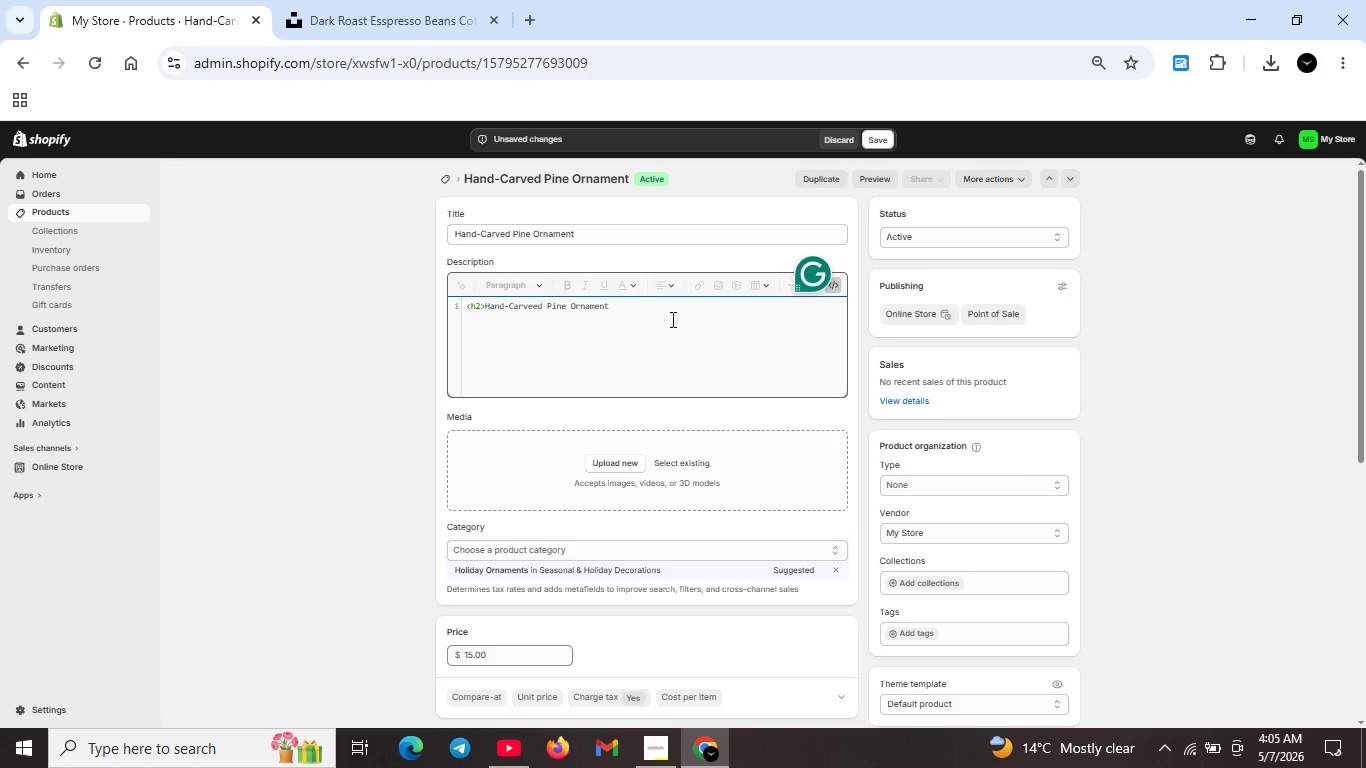 
key(ArrowLeft)
 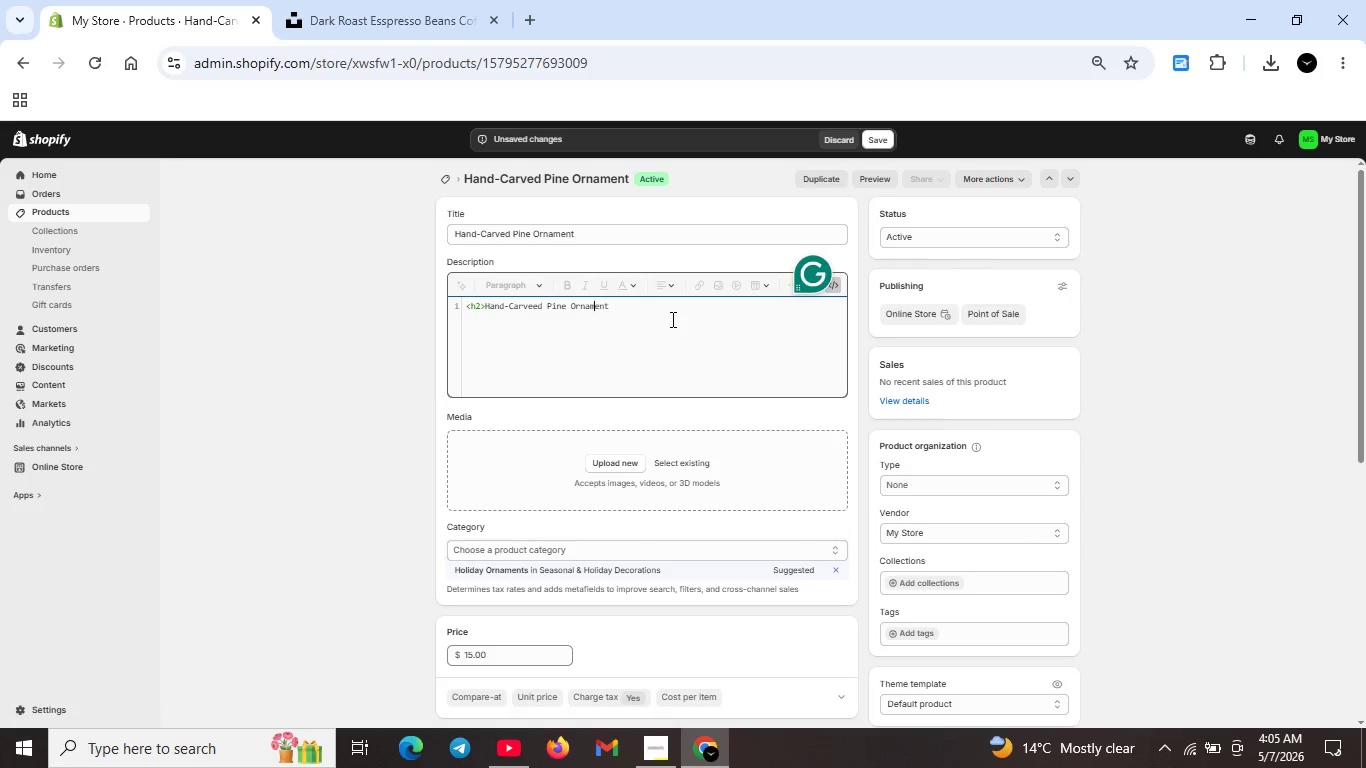 
key(ArrowLeft)
 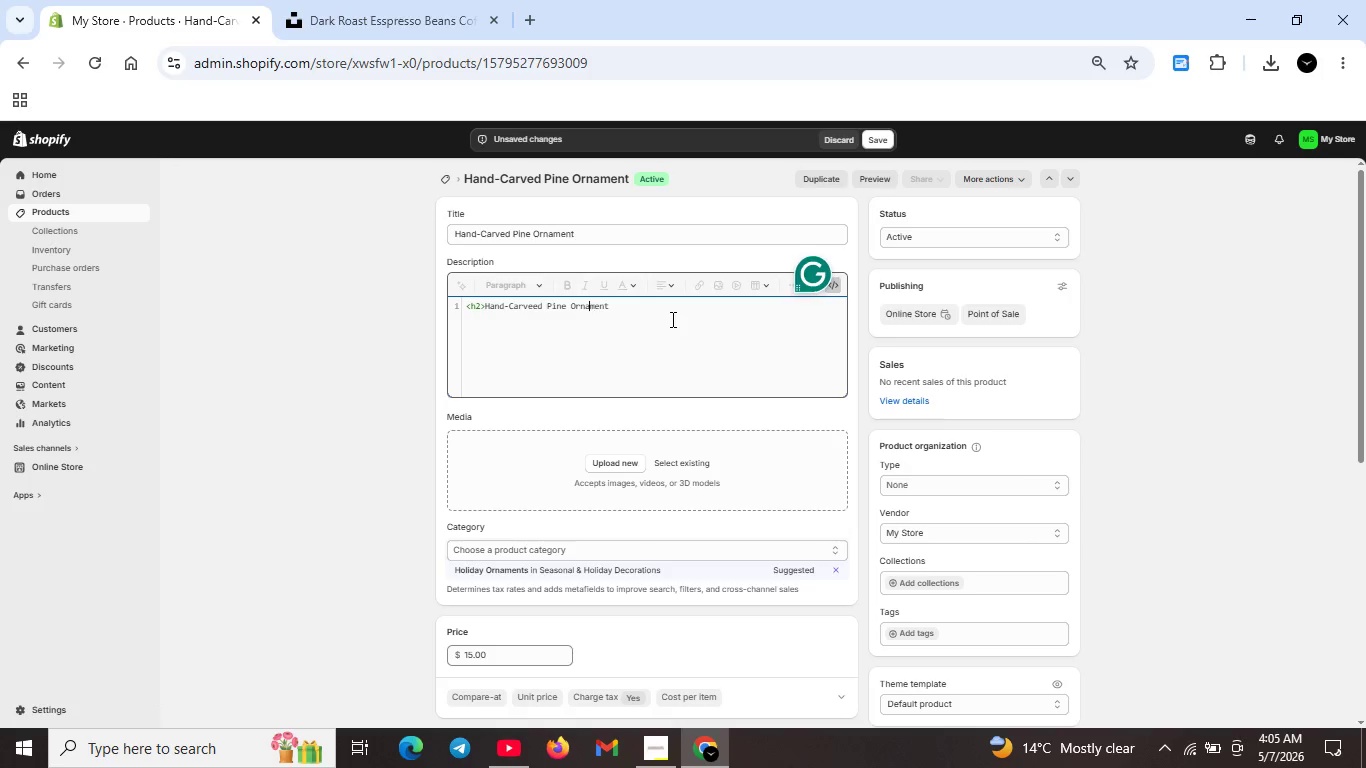 
key(ArrowLeft)
 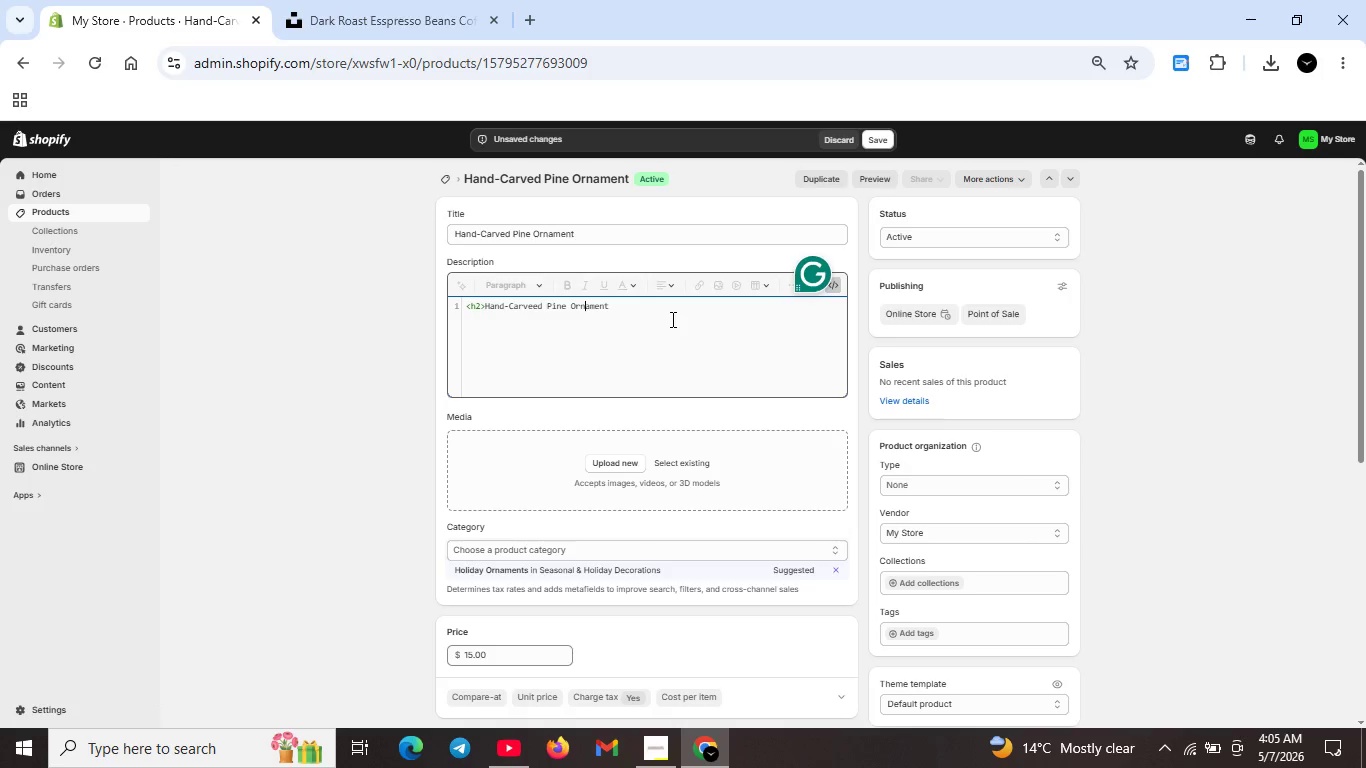 
key(ArrowLeft)
 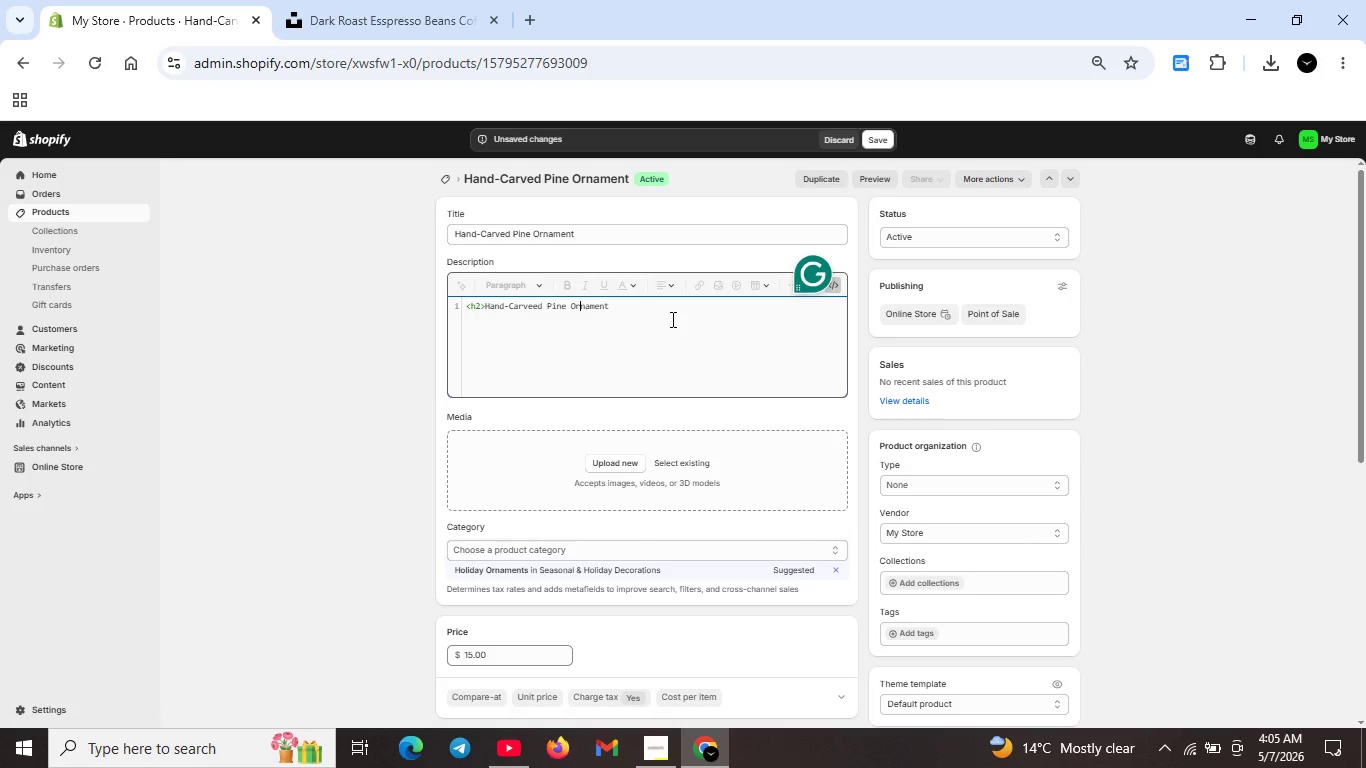 
key(ArrowLeft)
 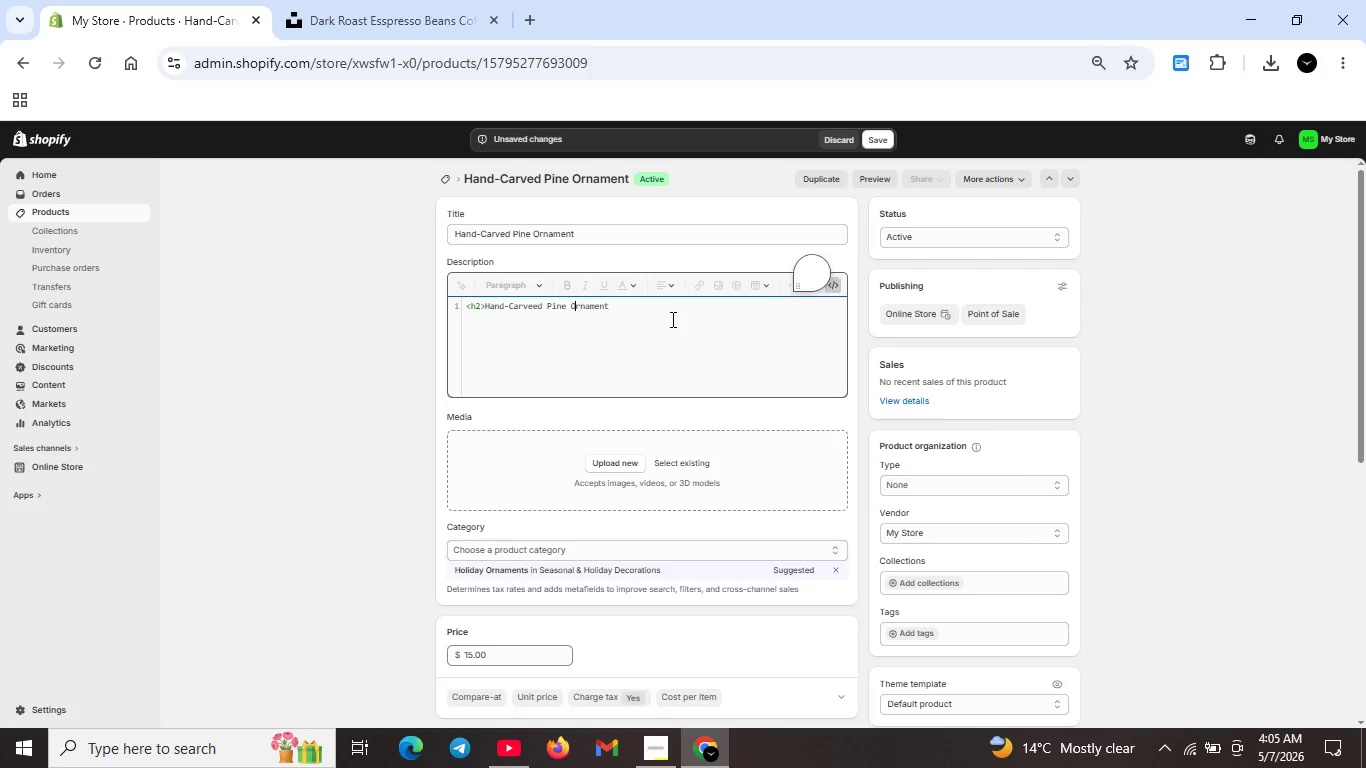 
key(ArrowLeft)
 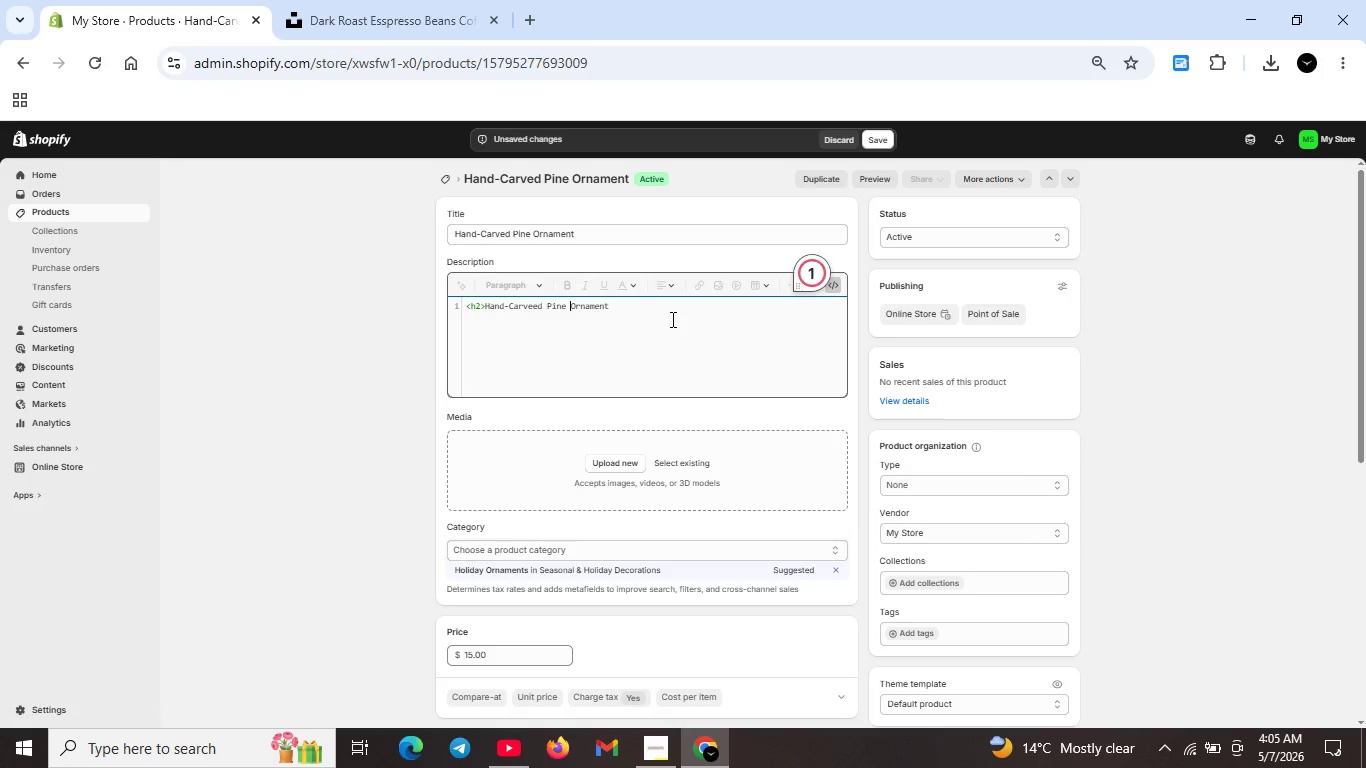 
key(ArrowLeft)
 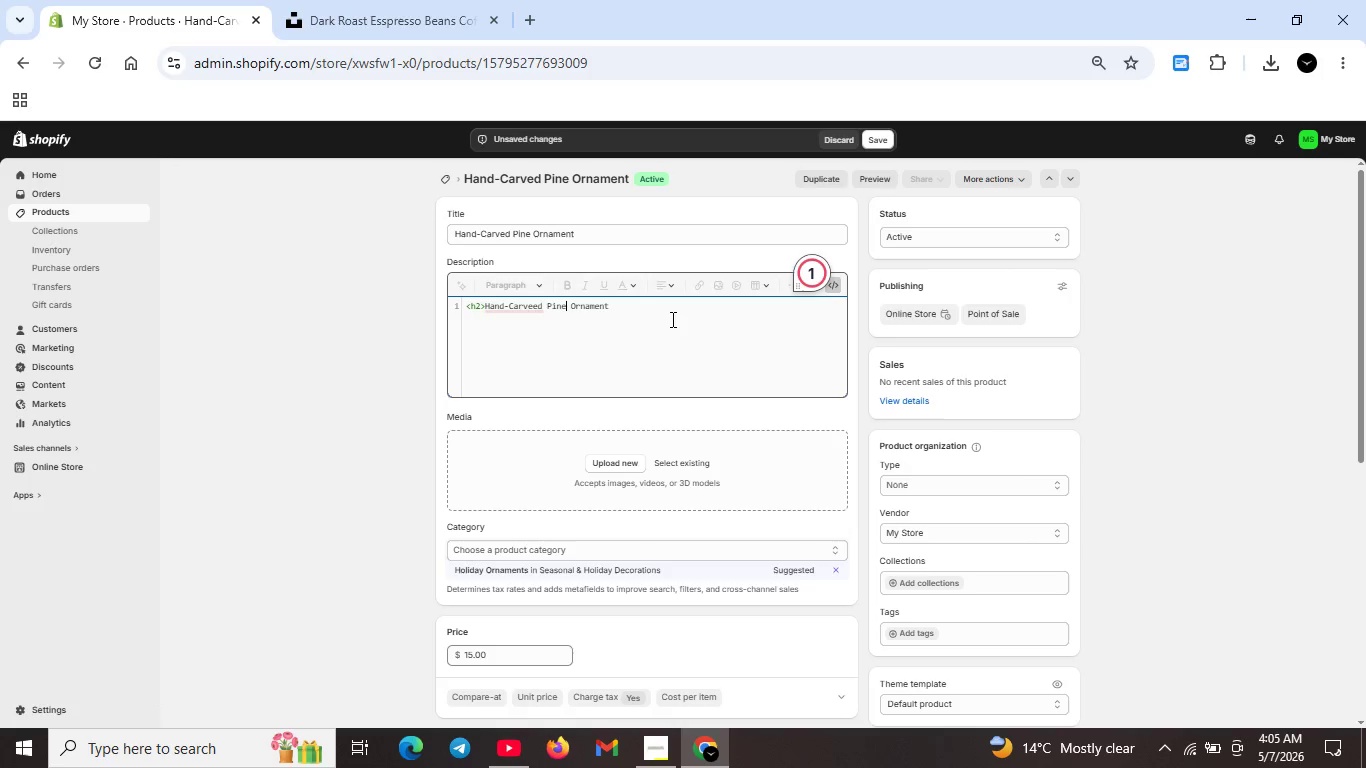 
key(ArrowLeft)
 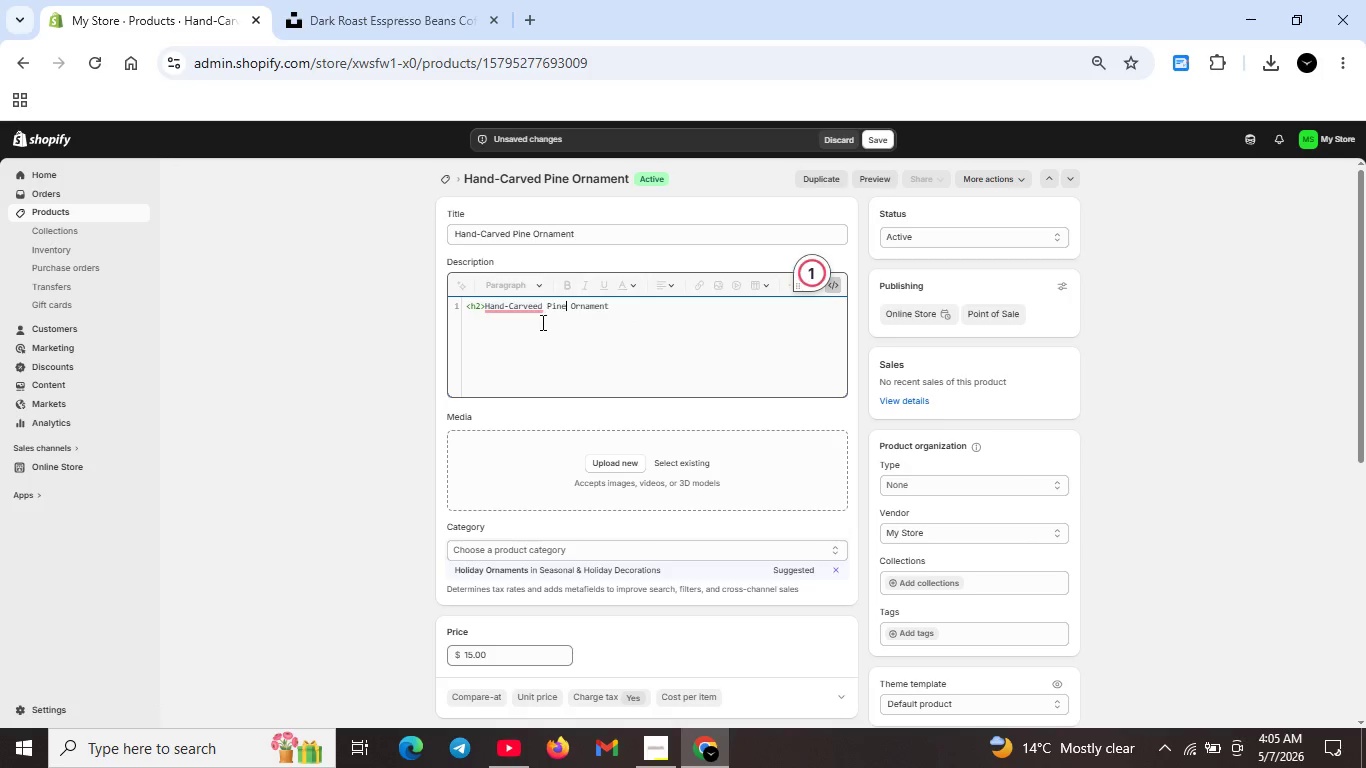 
left_click([535, 309])
 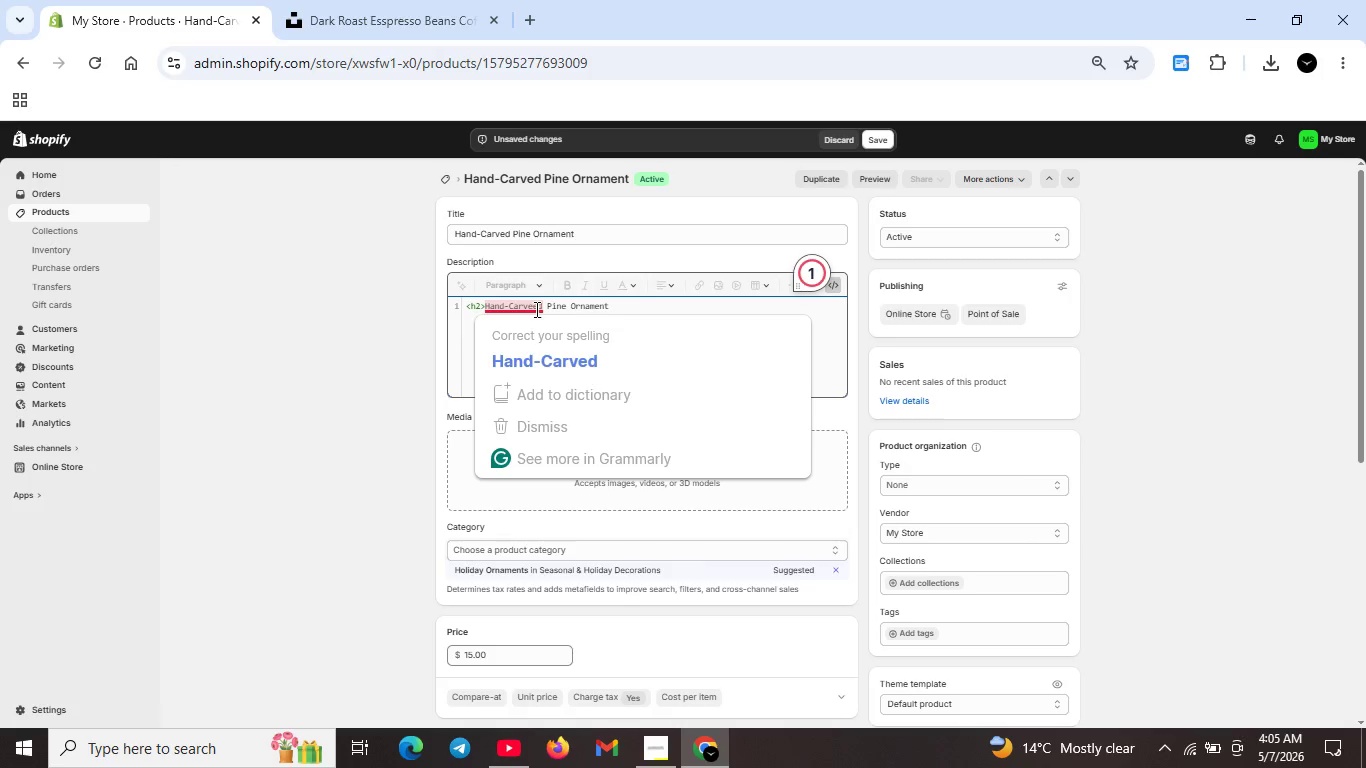 
left_click([541, 356])
 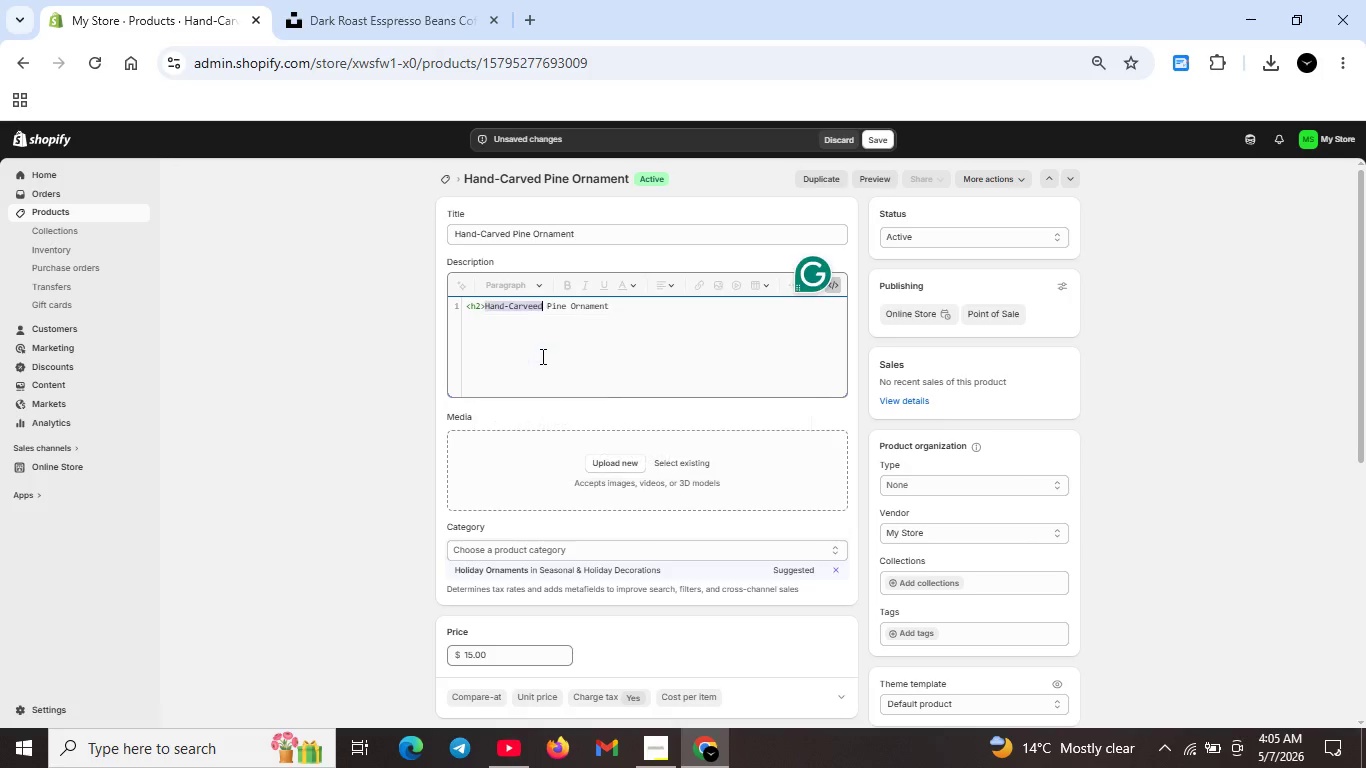 
left_click([609, 310])
 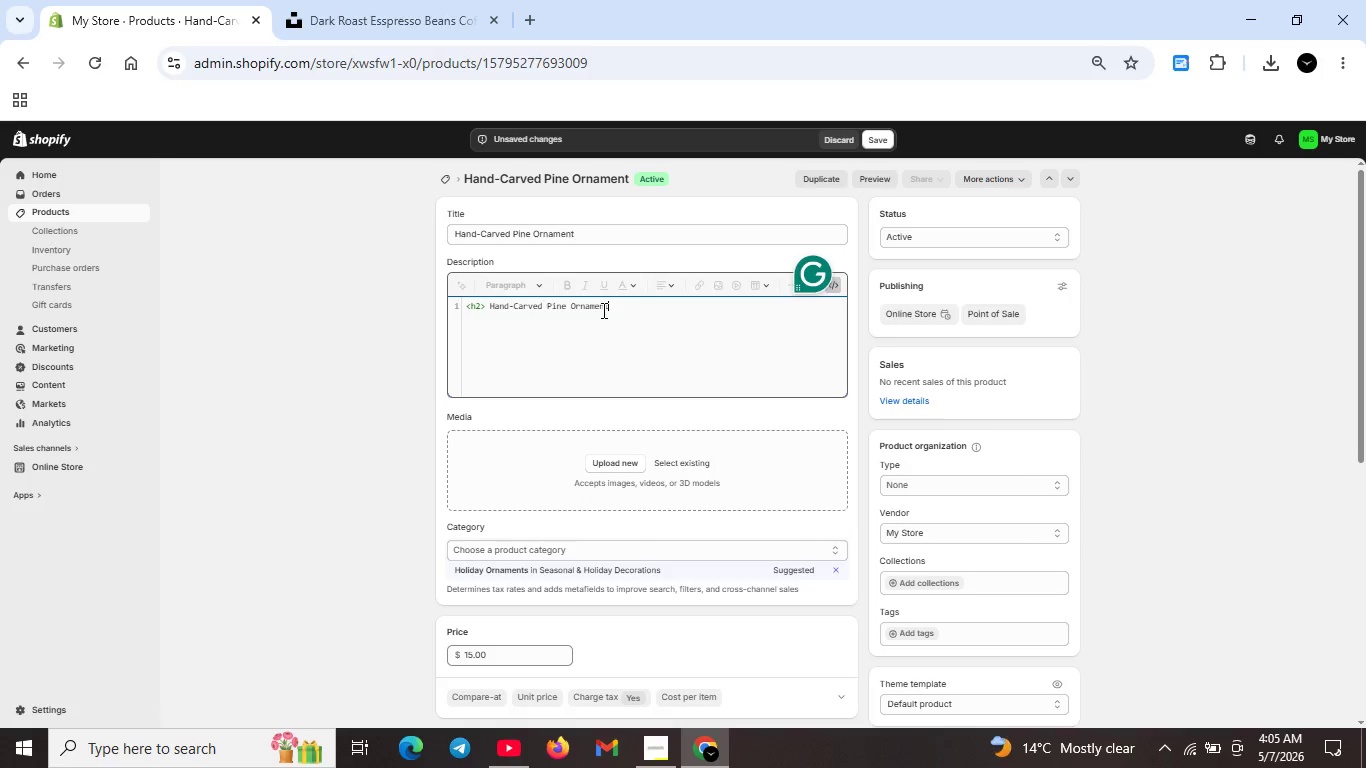 
wait(6.39)
 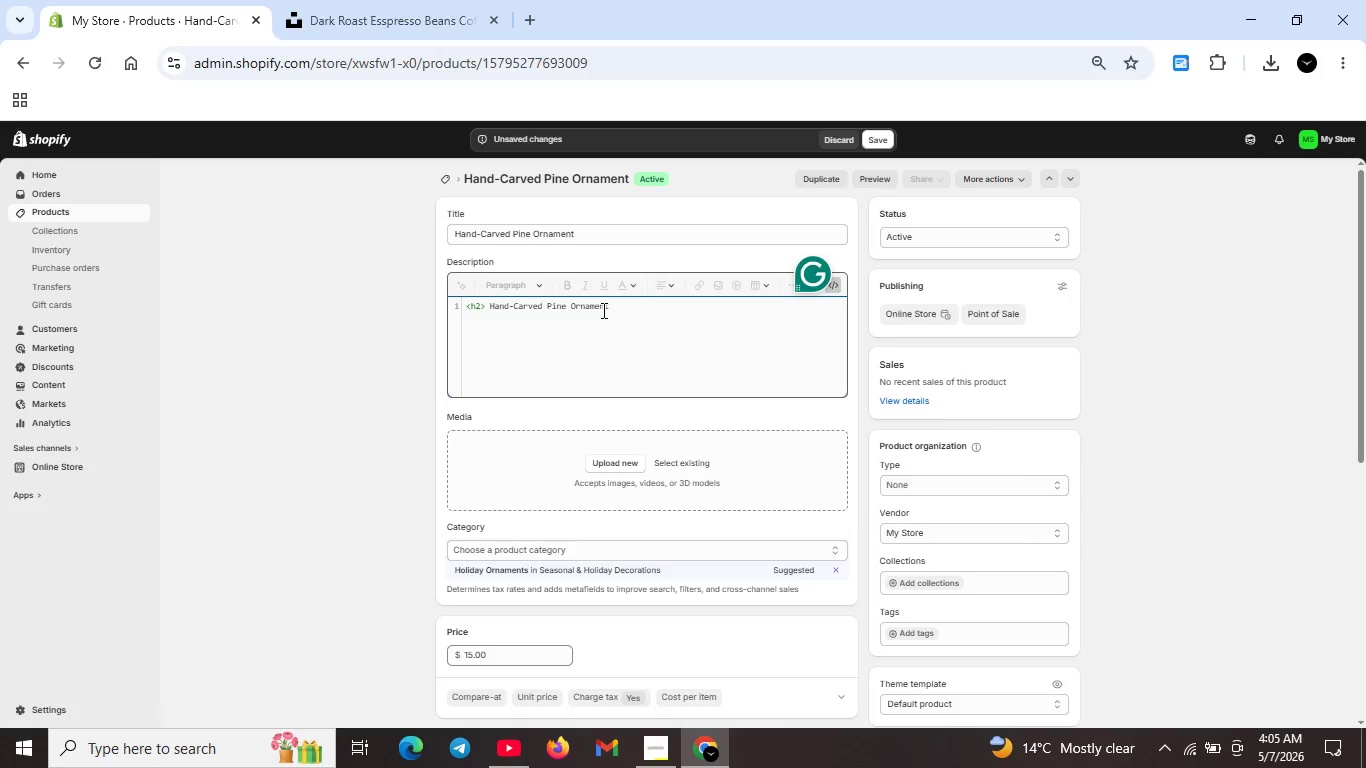 
type(>)
key(Backspace)
type(</h2>)
 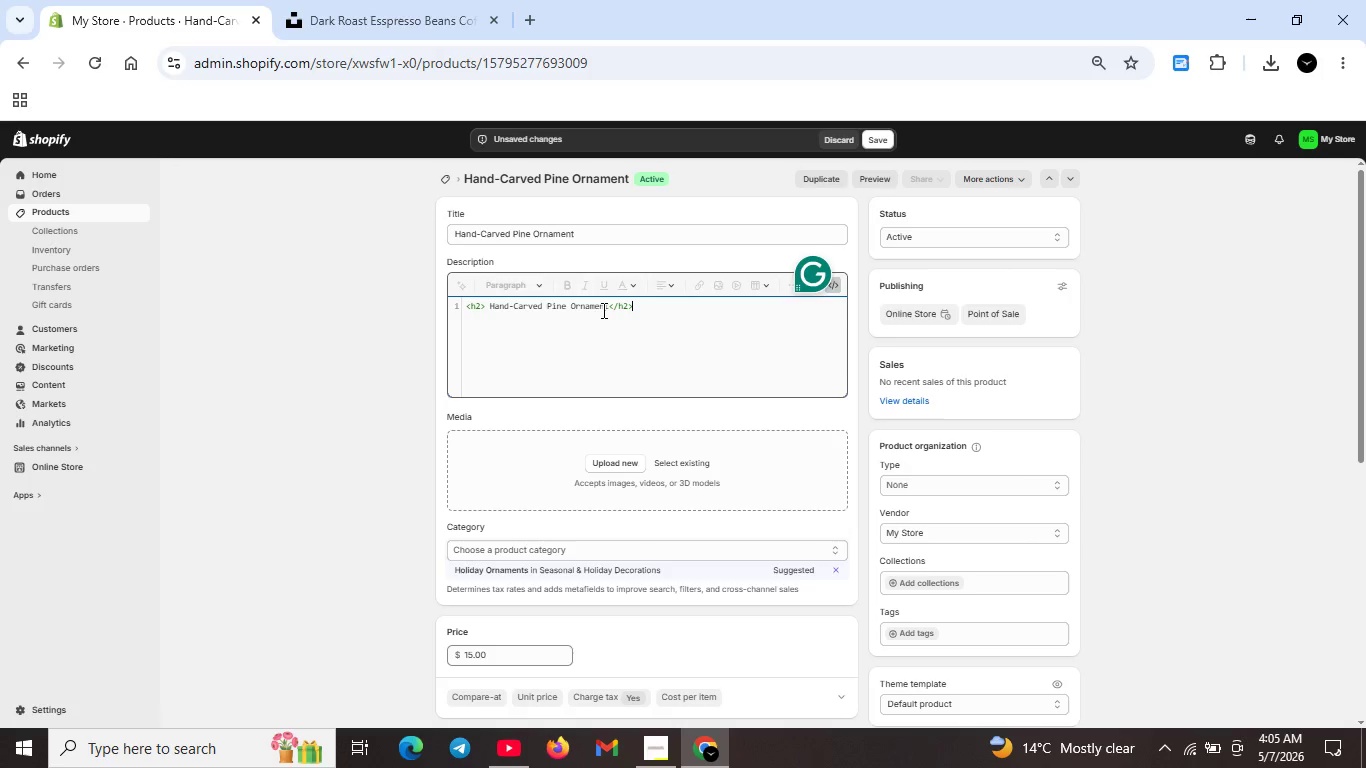 
key(Shift+Enter)
 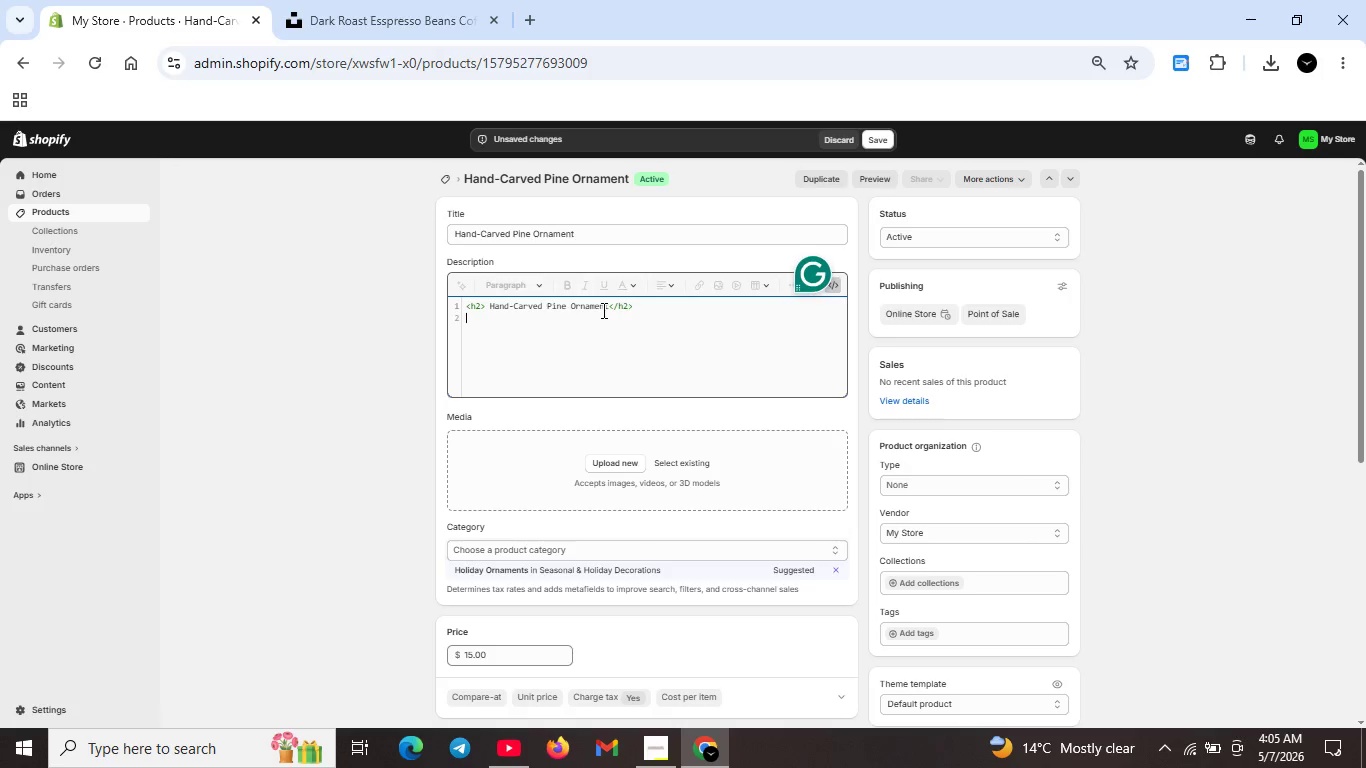 
key(Shift+ShiftRight)
 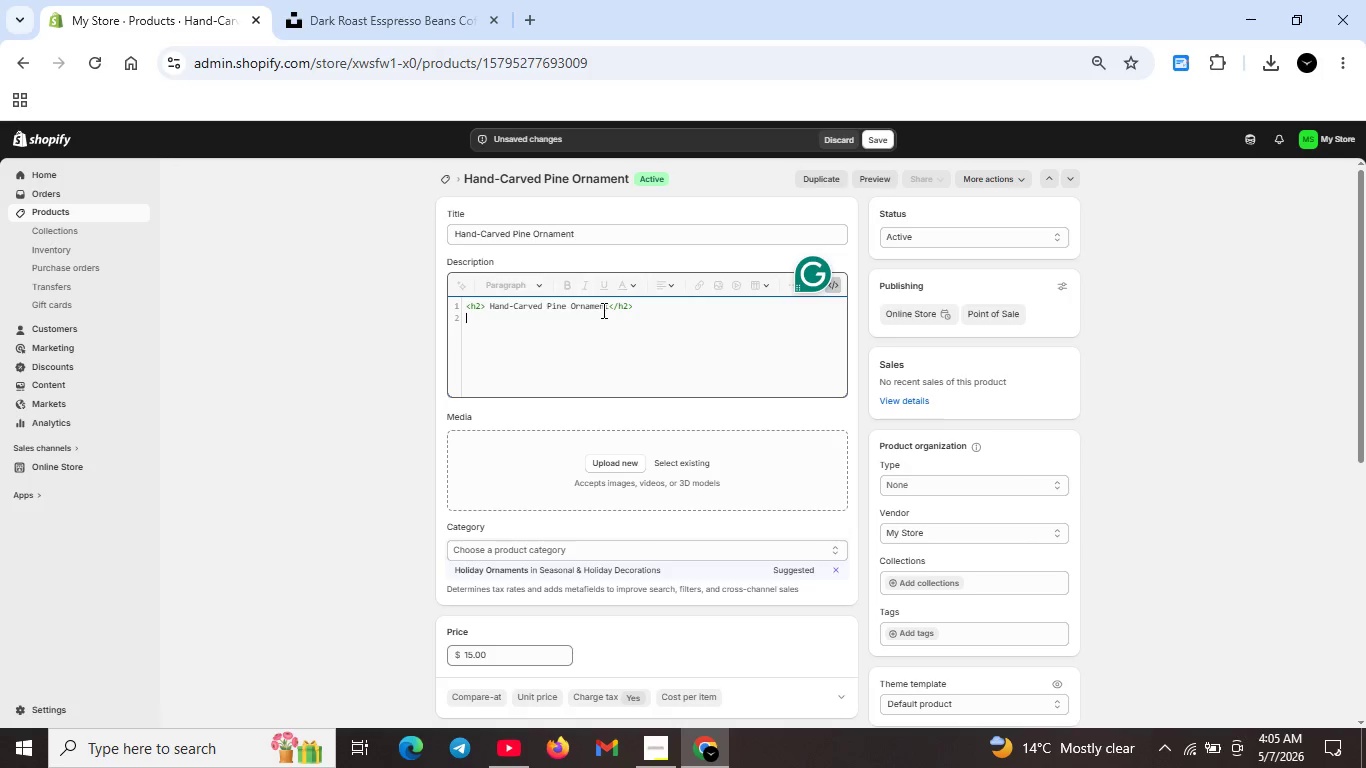 
key(Shift+Comma)
 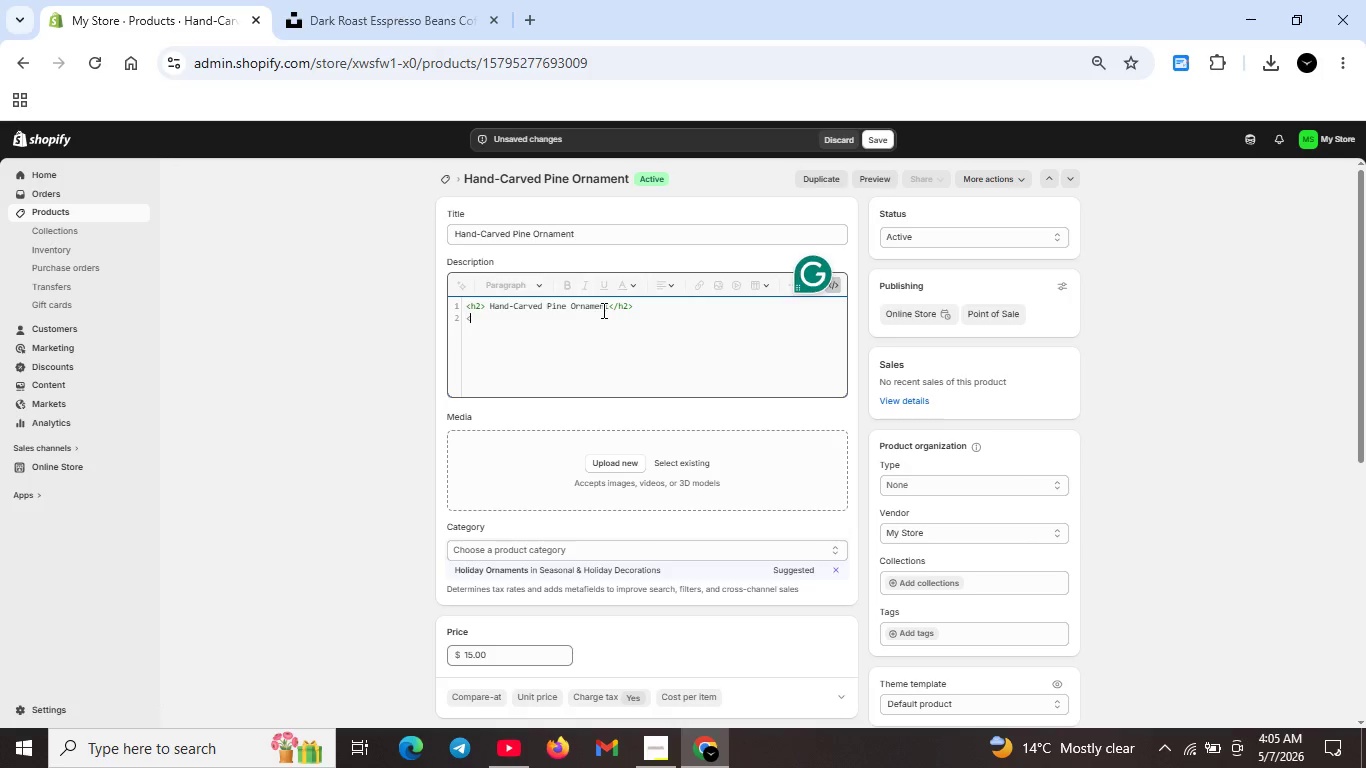 
key(P)
 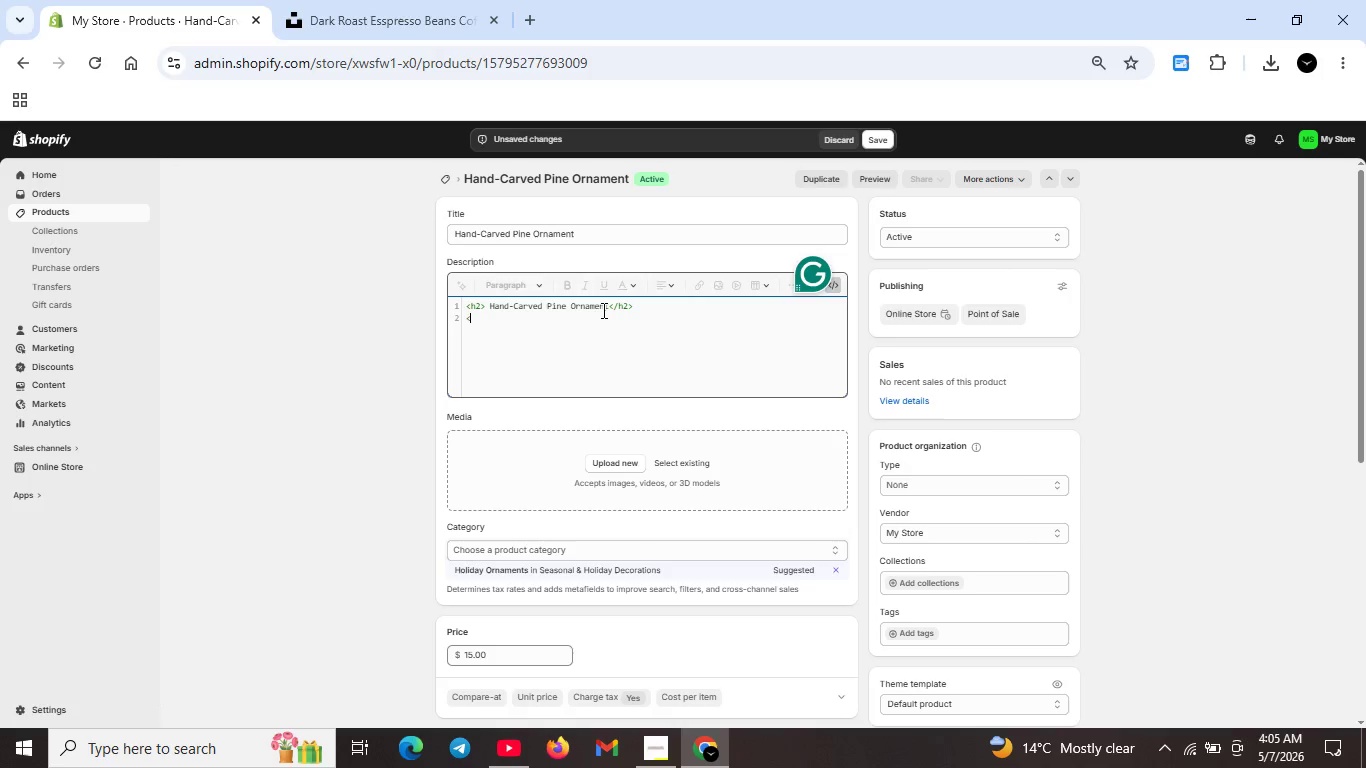 
key(Shift+ShiftRight)
 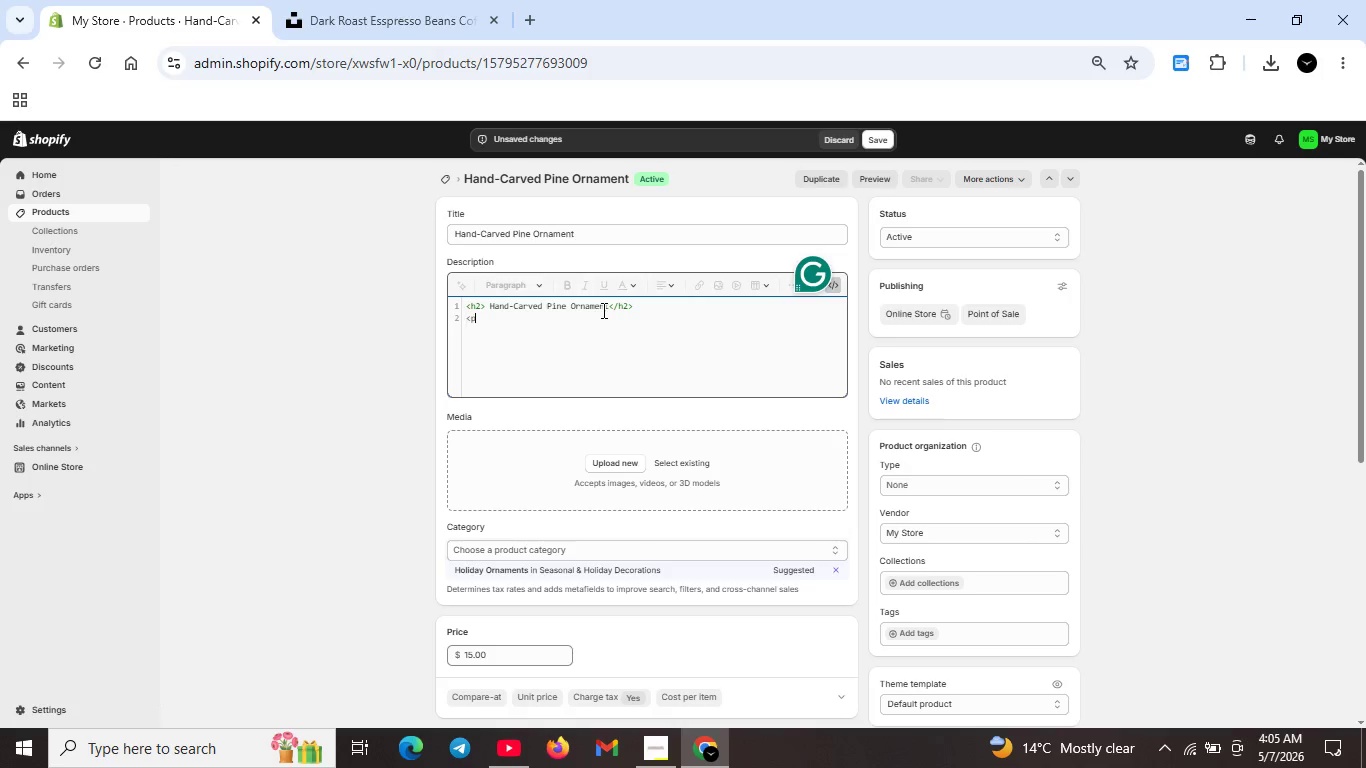 
key(Shift+Period)
 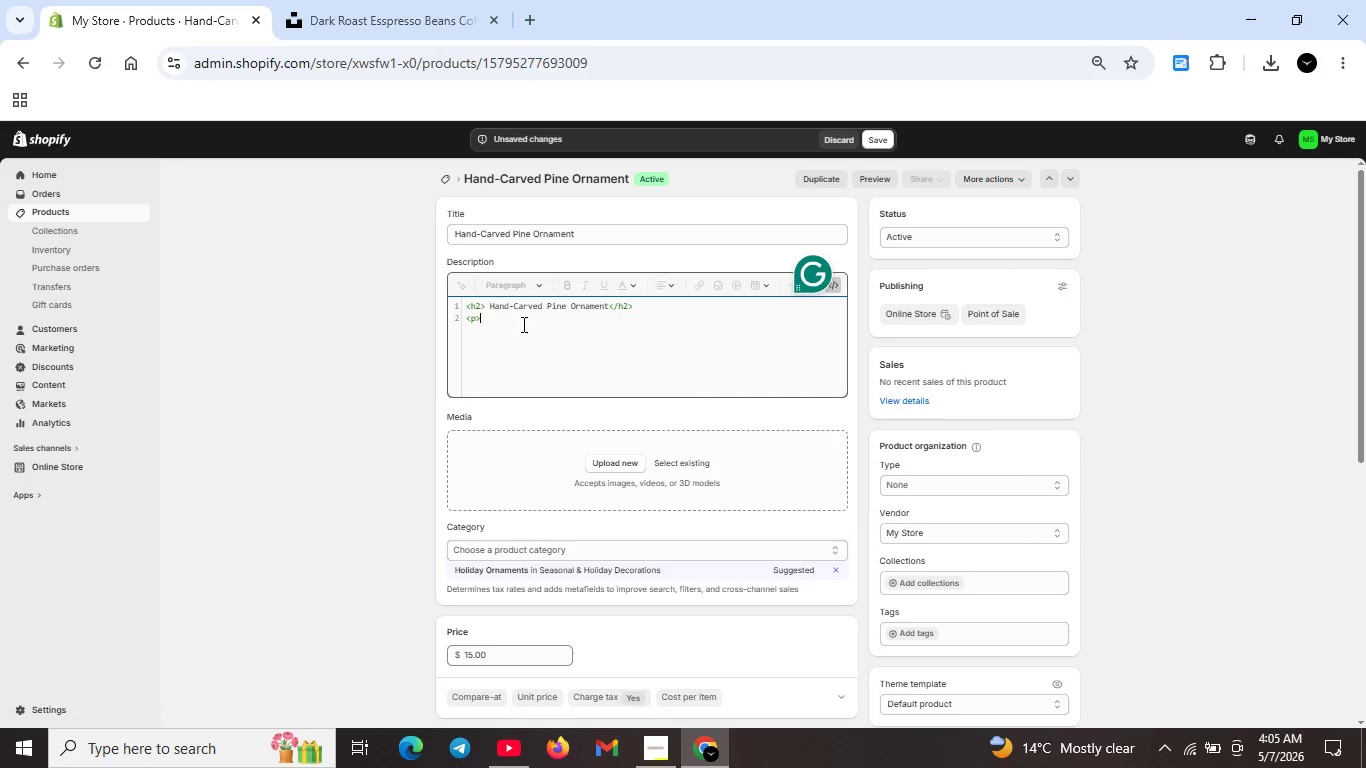 
type(Handcaved)
 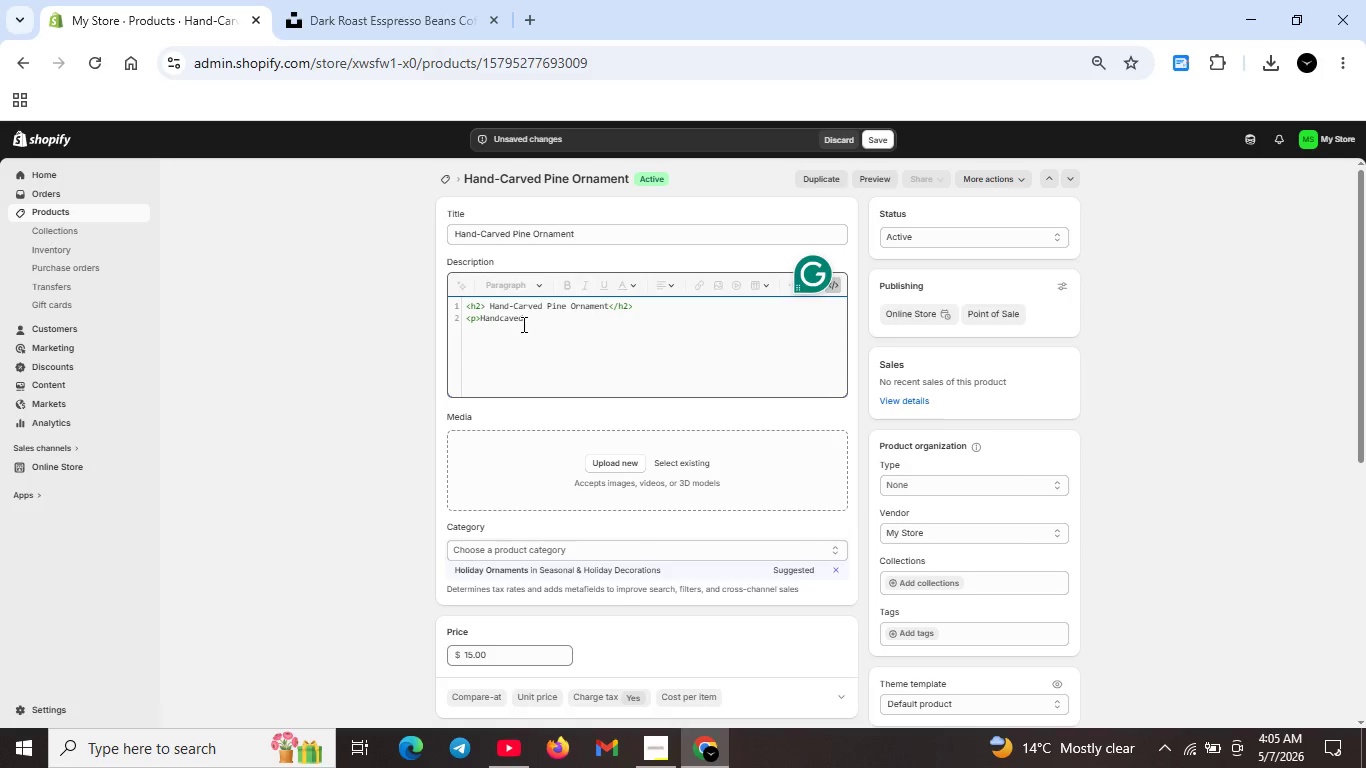 
key(ArrowLeft)
 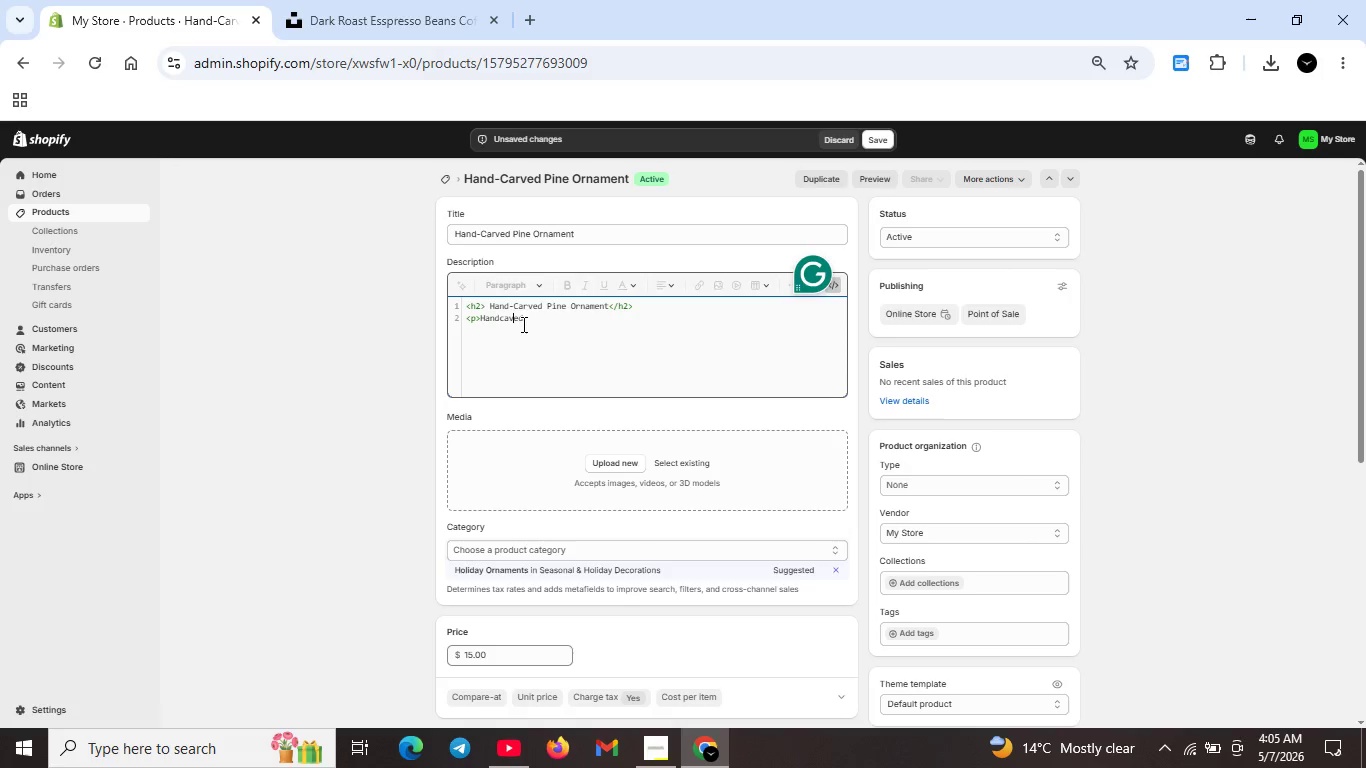 
key(ArrowLeft)
 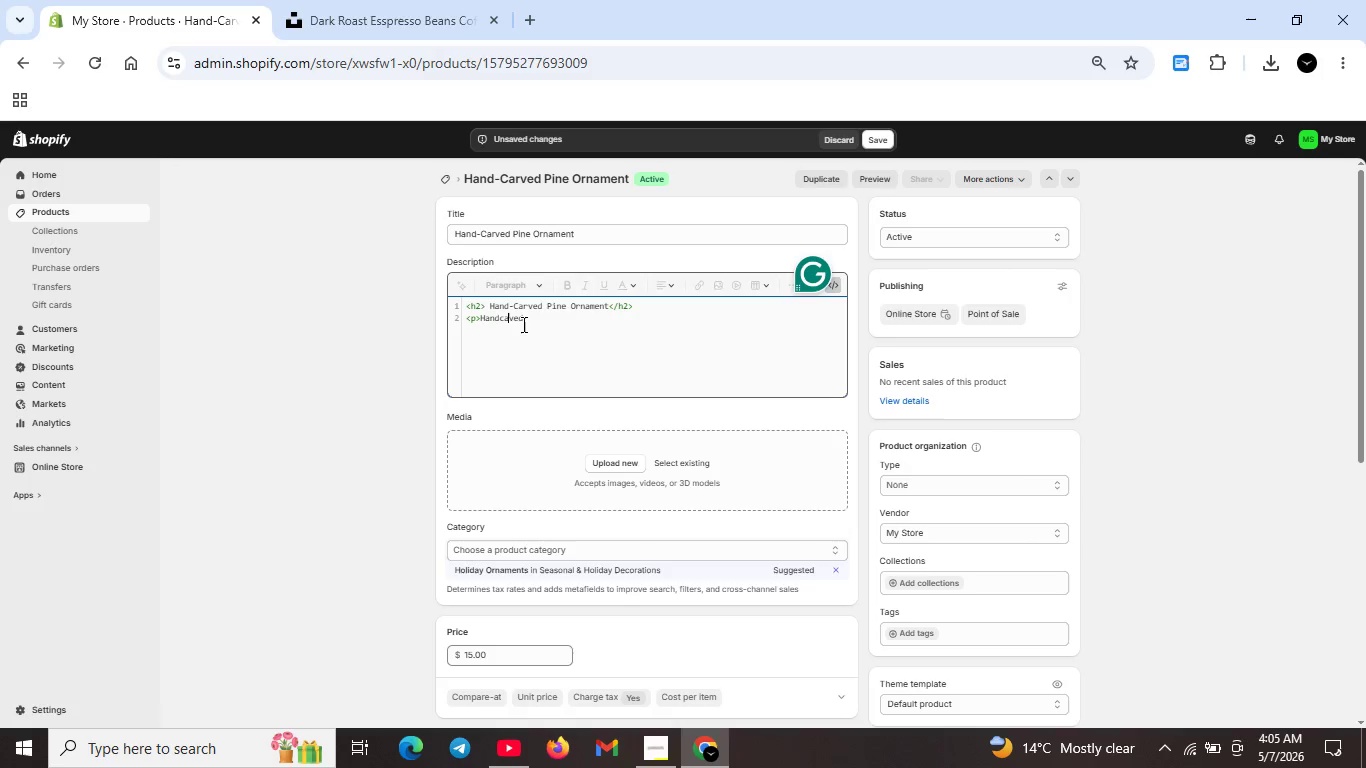 
key(ArrowLeft)
 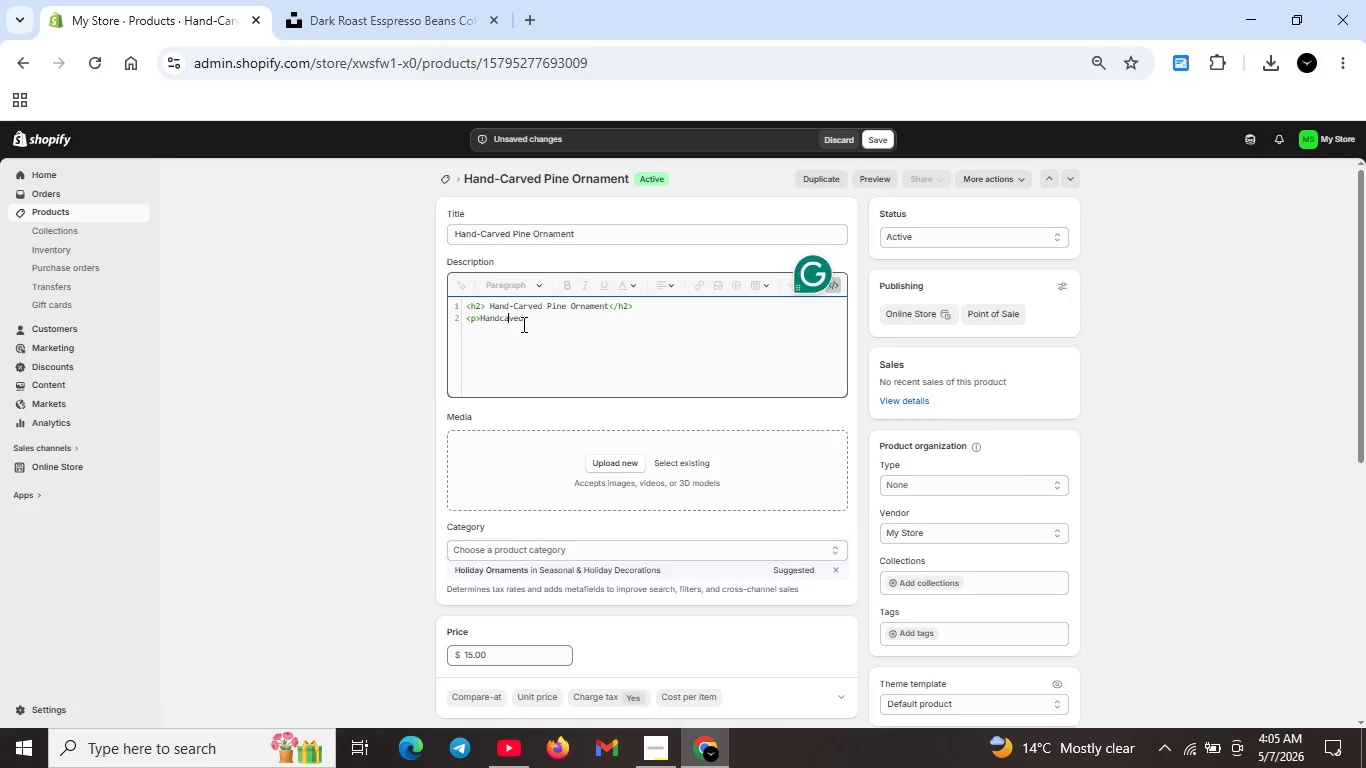 
key(ArrowLeft)
 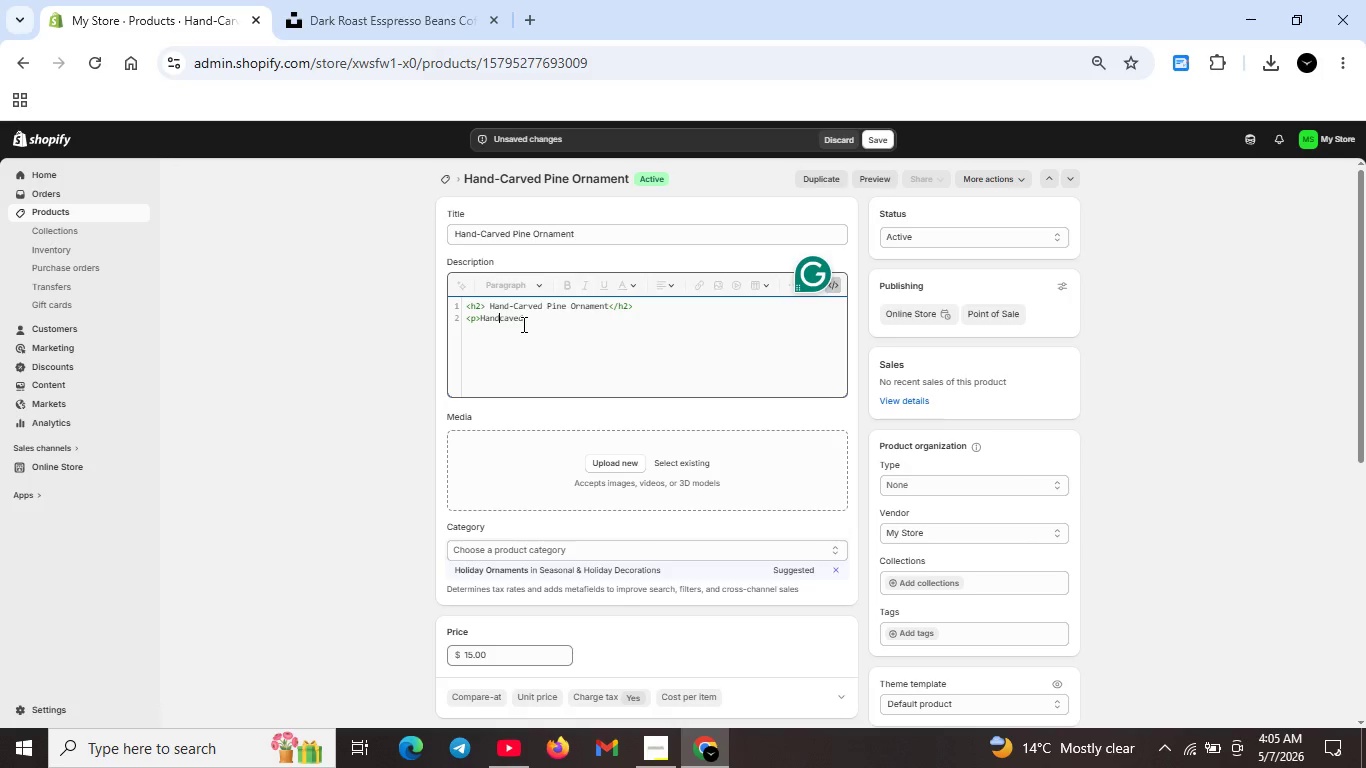 
key(ArrowLeft)
 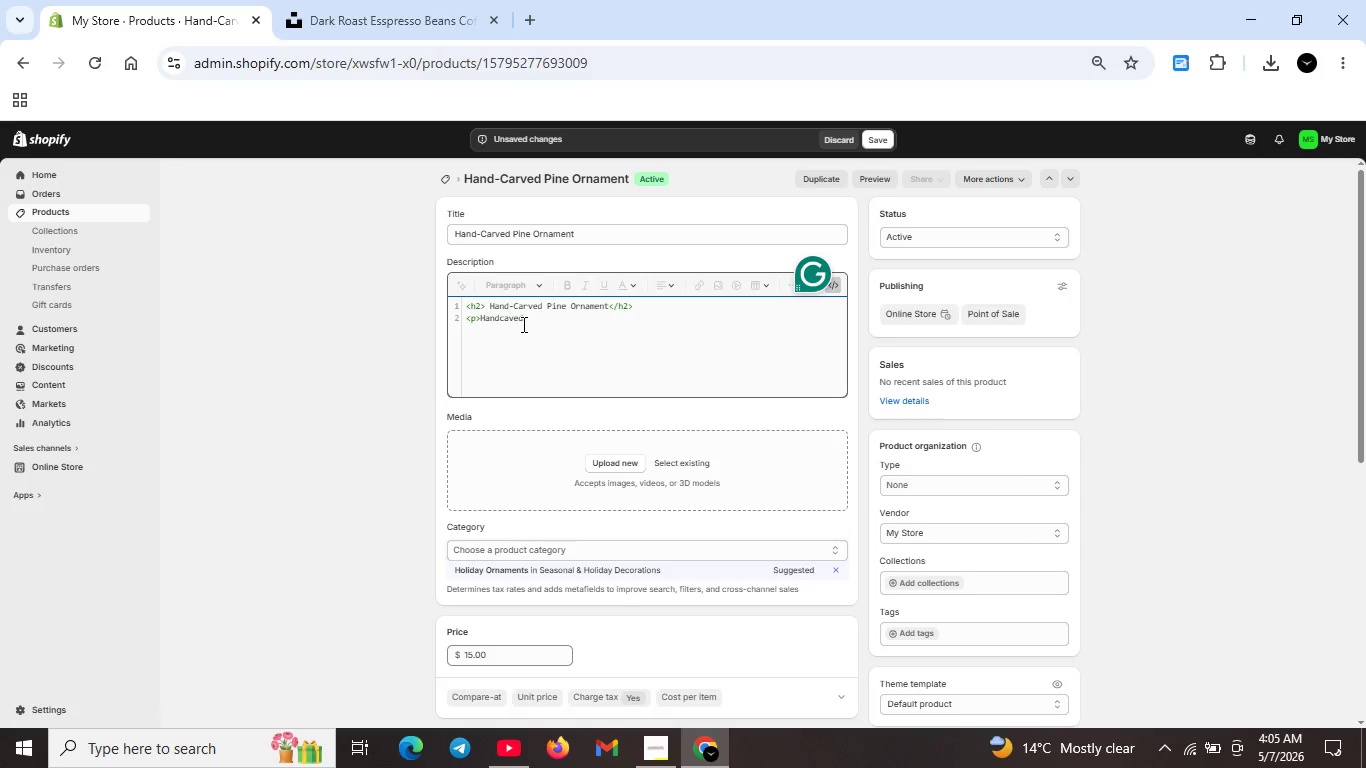 
key(Minus)
 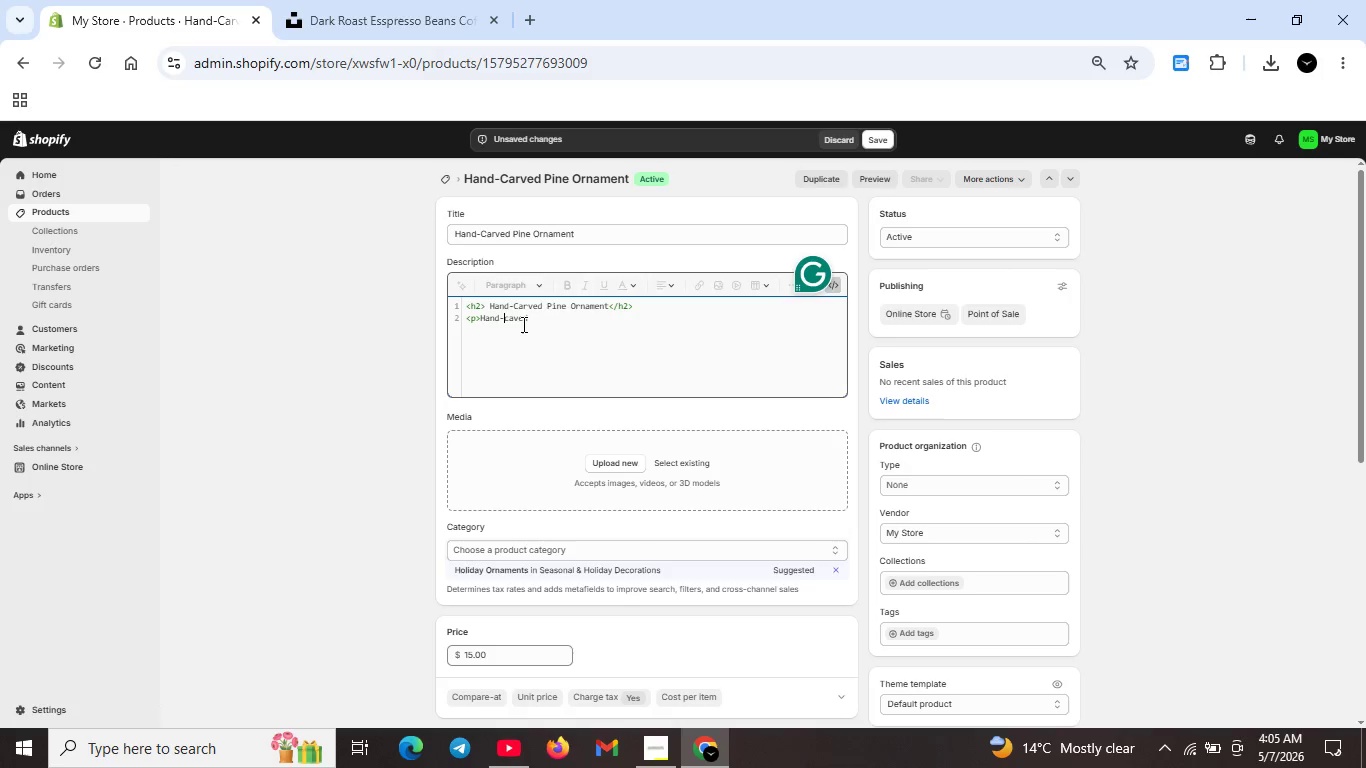 
key(ArrowRight)
 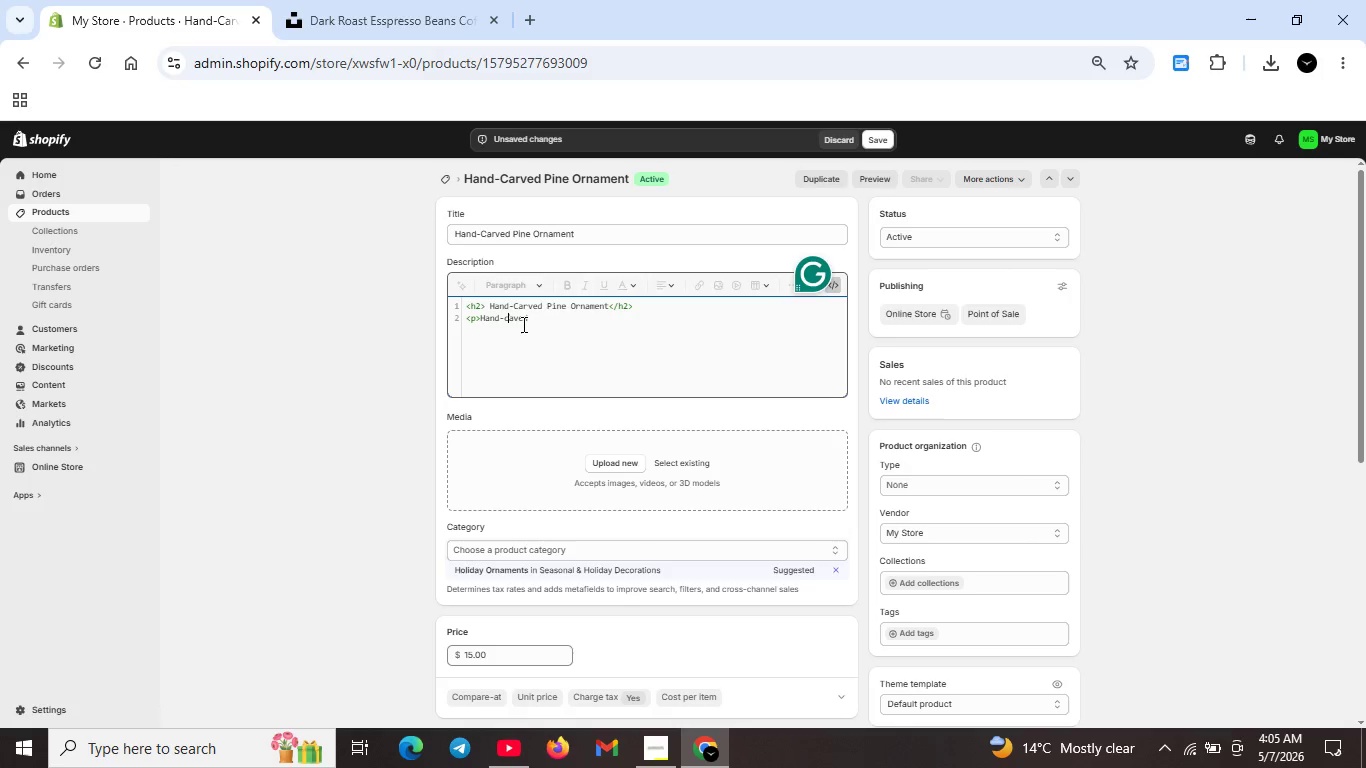 
key(ArrowRight)
 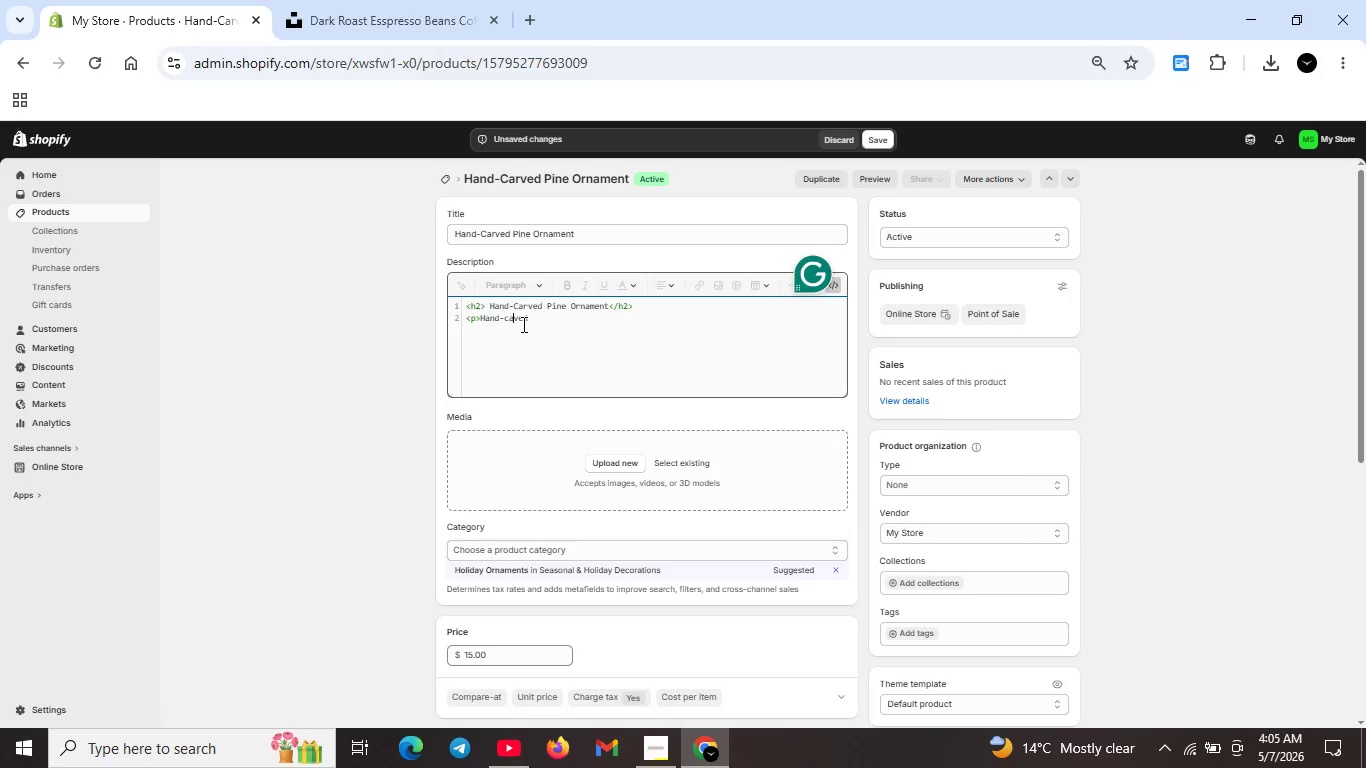 
key(ArrowRight)
 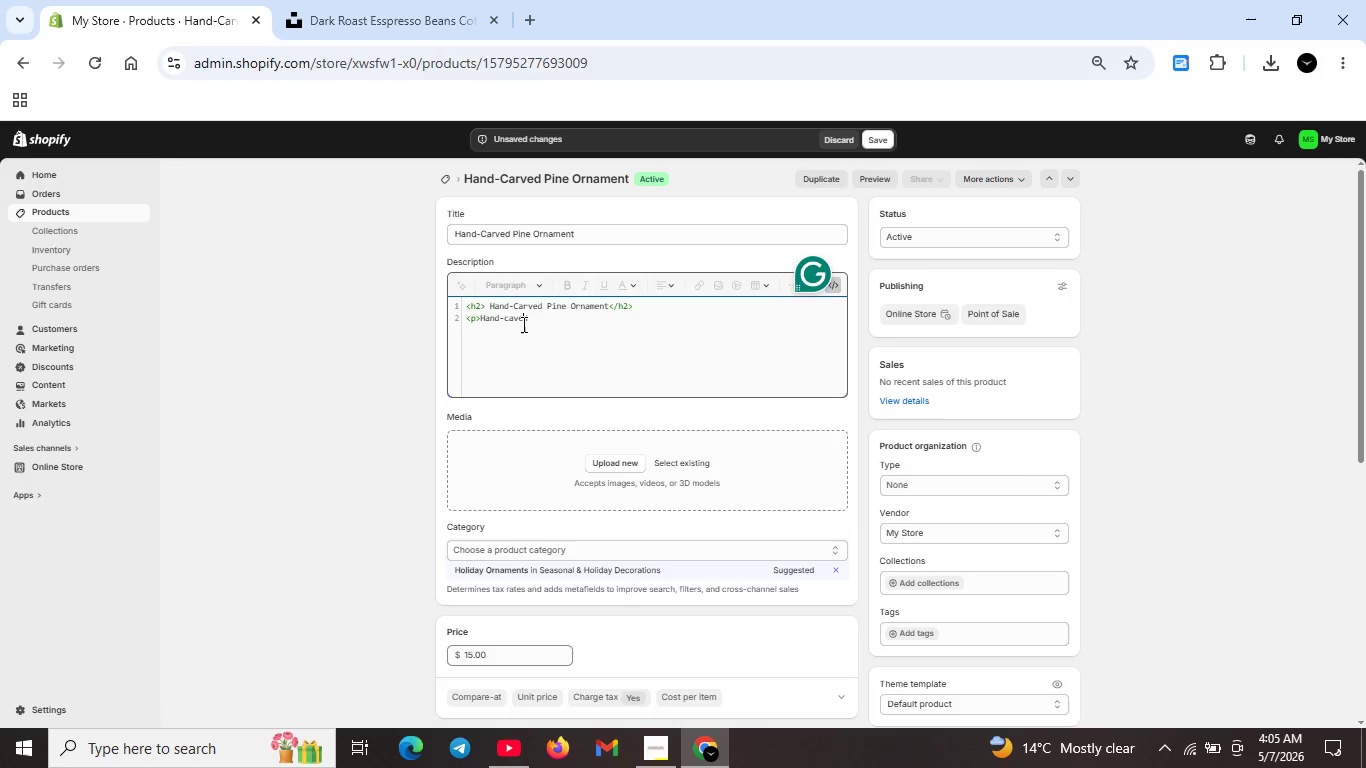 
key(ArrowRight)
 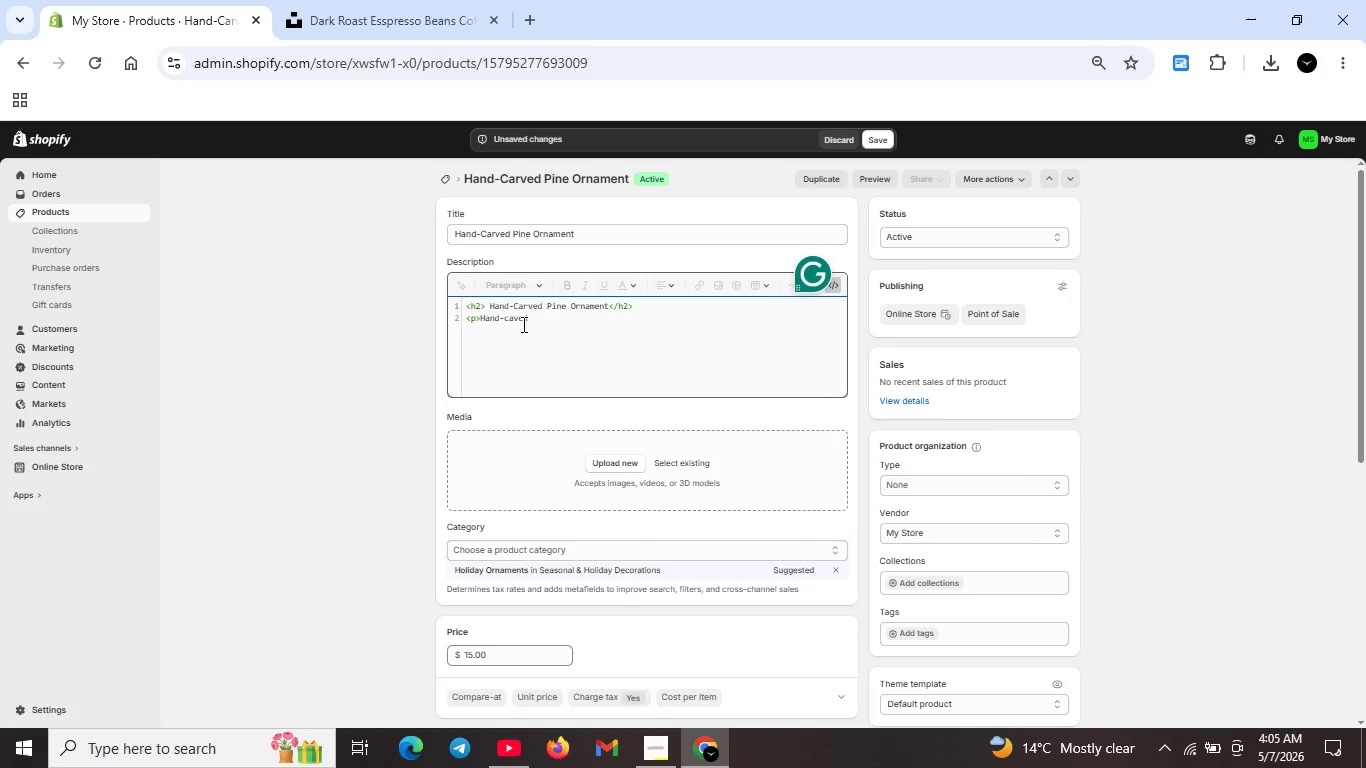 
key(ArrowLeft)
 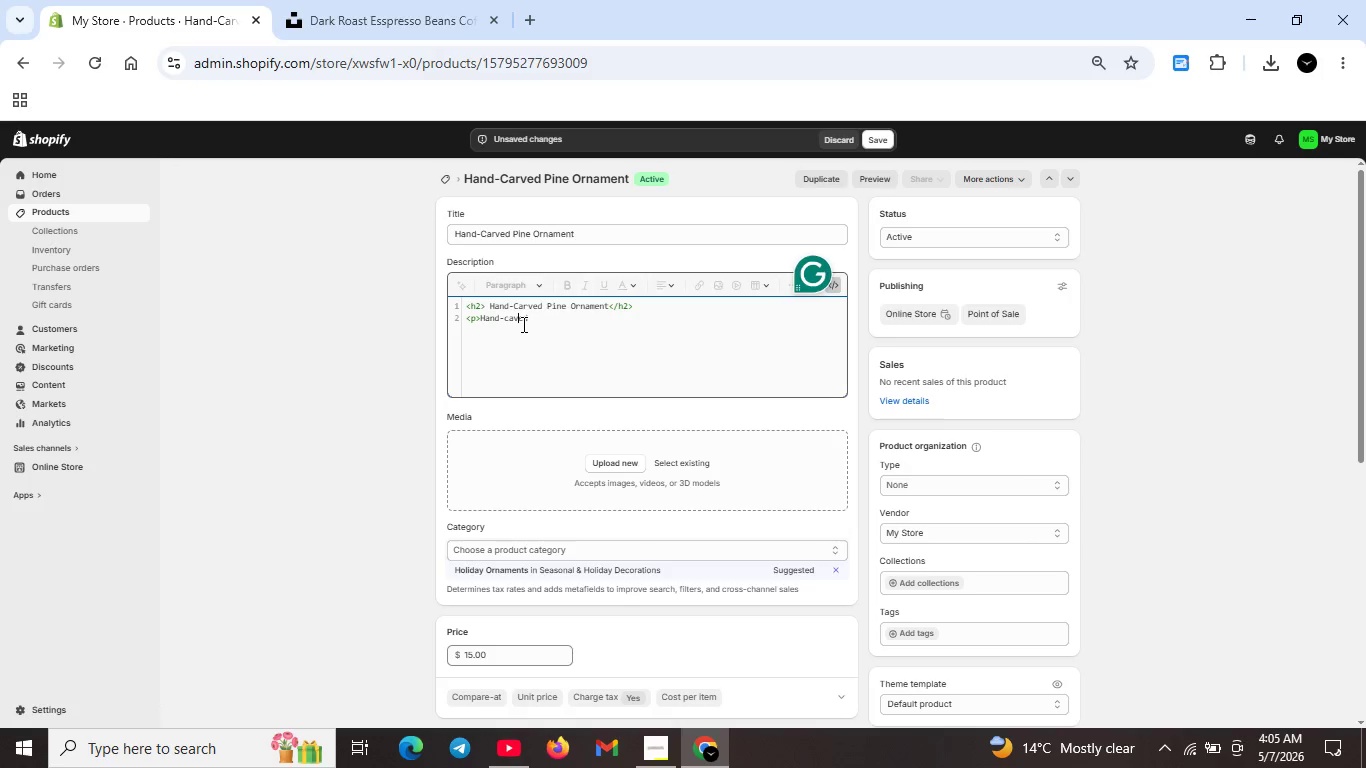 
key(ArrowLeft)
 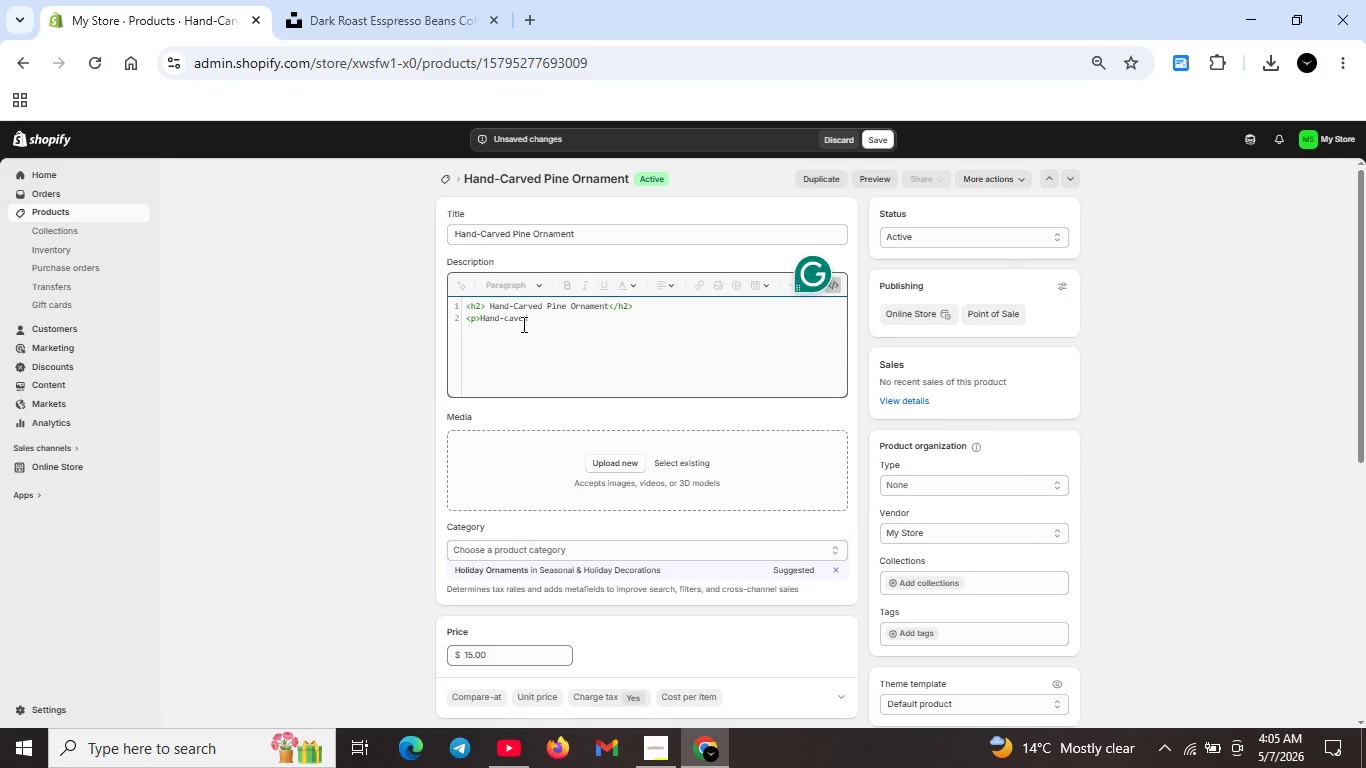 
key(R)
 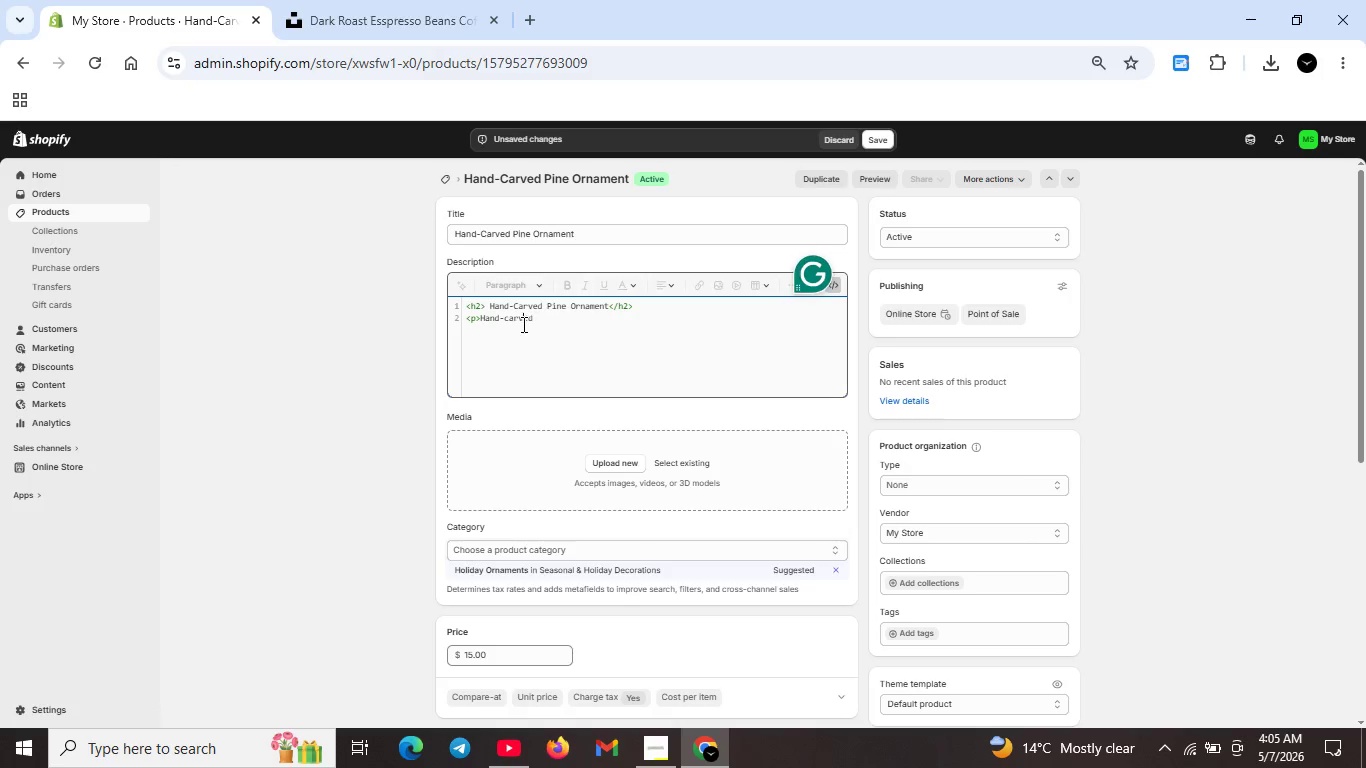 
key(ArrowRight)
 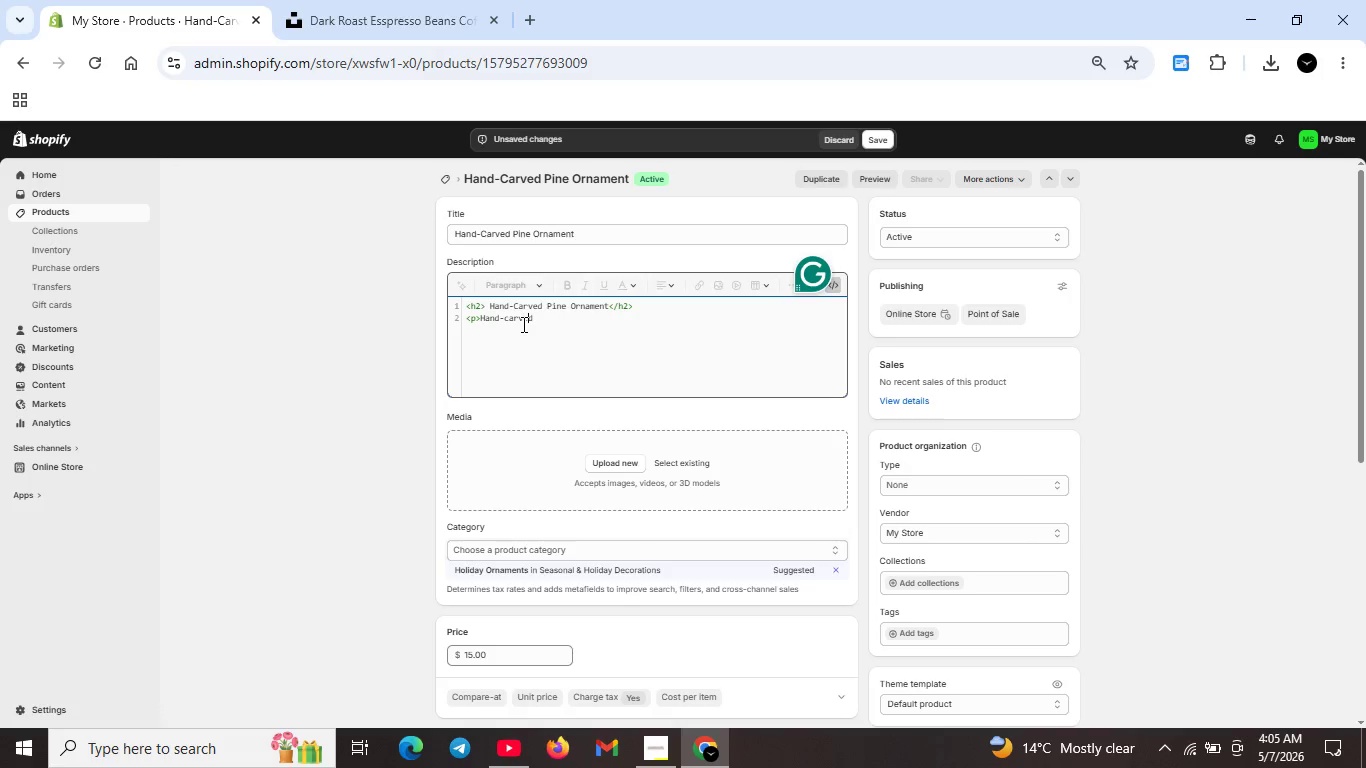 
key(ArrowRight)
 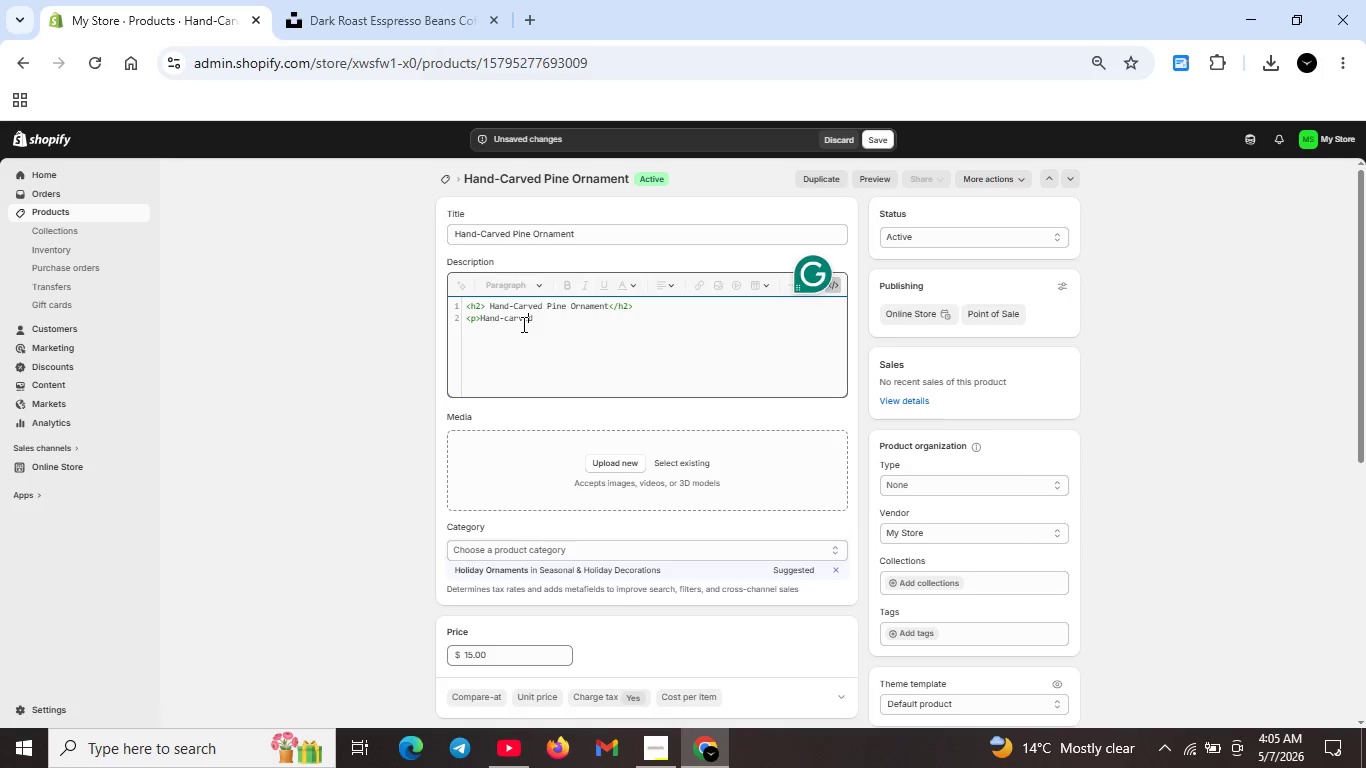 
key(ArrowRight)
 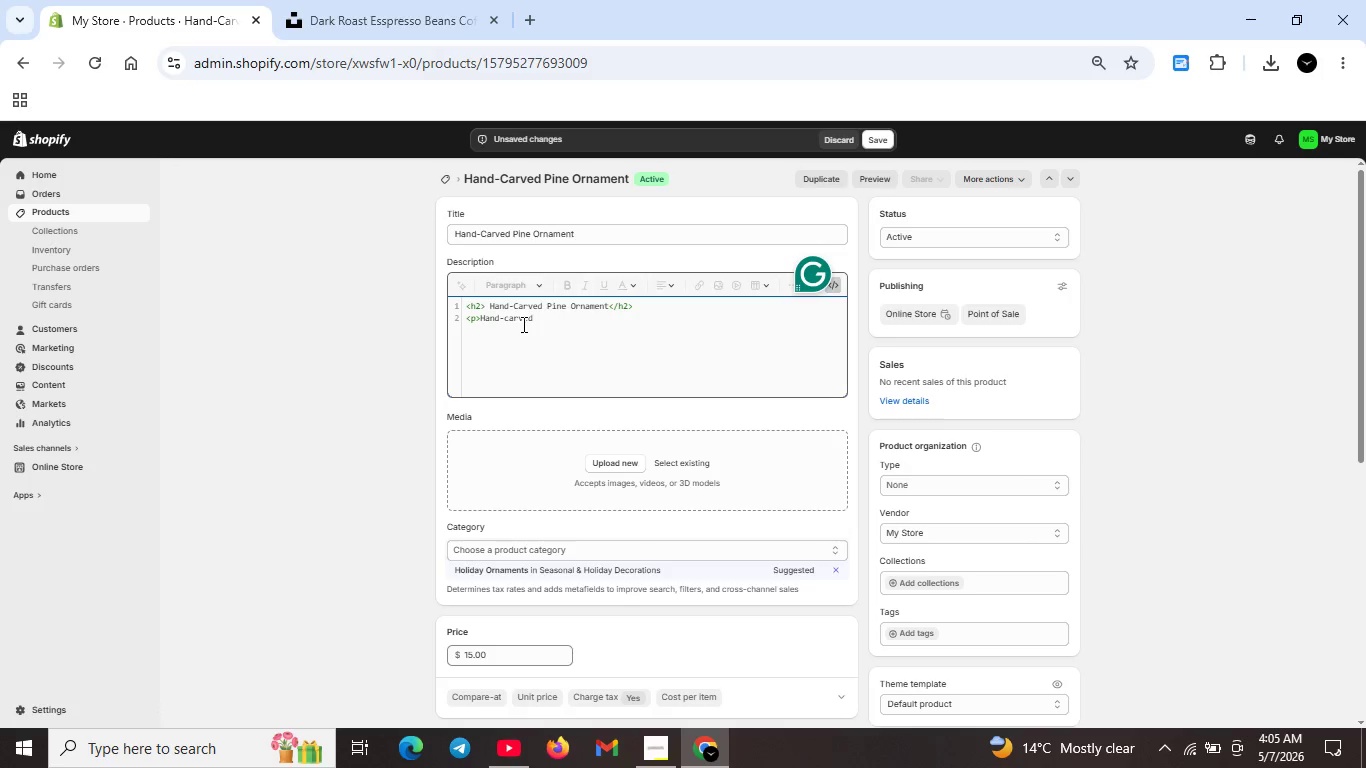 
type( pine wood ornament. Rustic mountain design perfet for resort gift shop or cabin decor,)
key(Backspace)
type(. Made from sustainable pine<p)
key(Backspace)
key(Backspace)
type(</p>)
 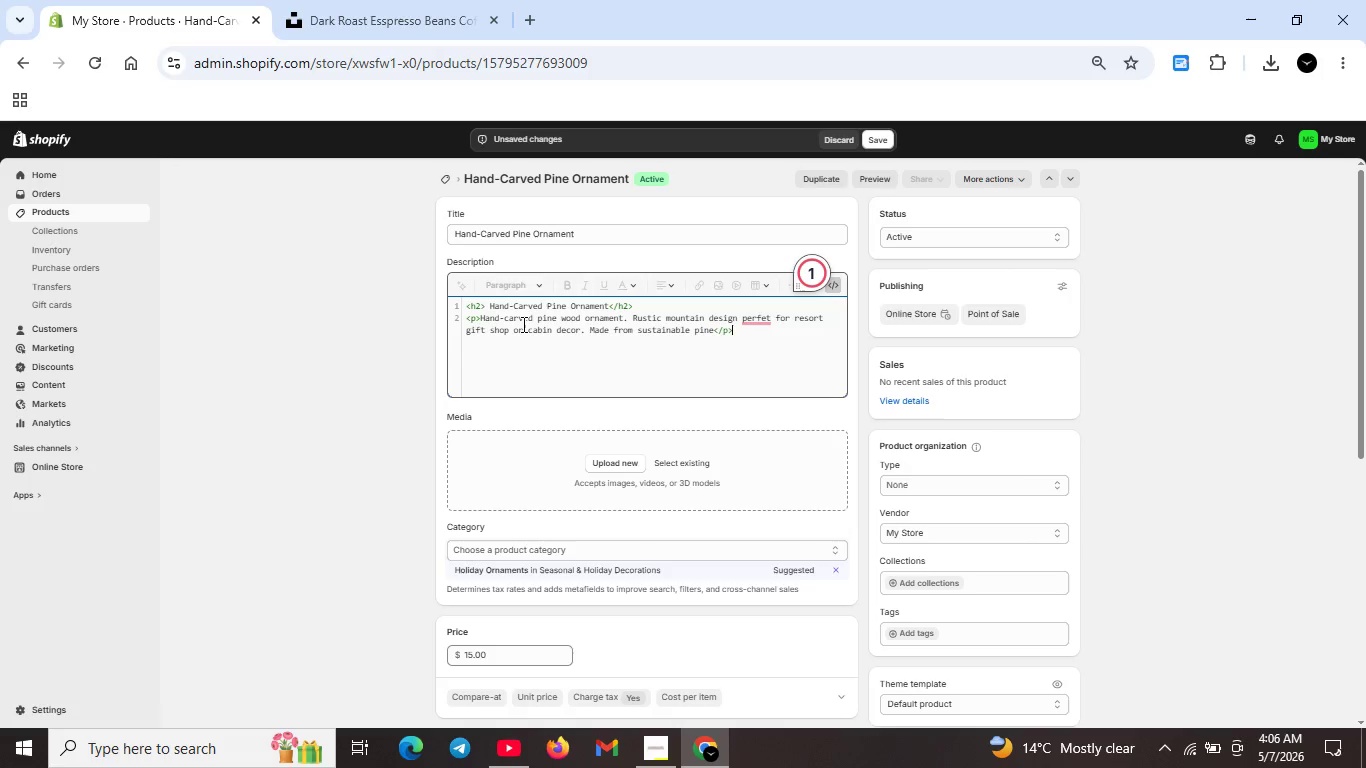 
hold_key(key=Insert, duration=18.02)
 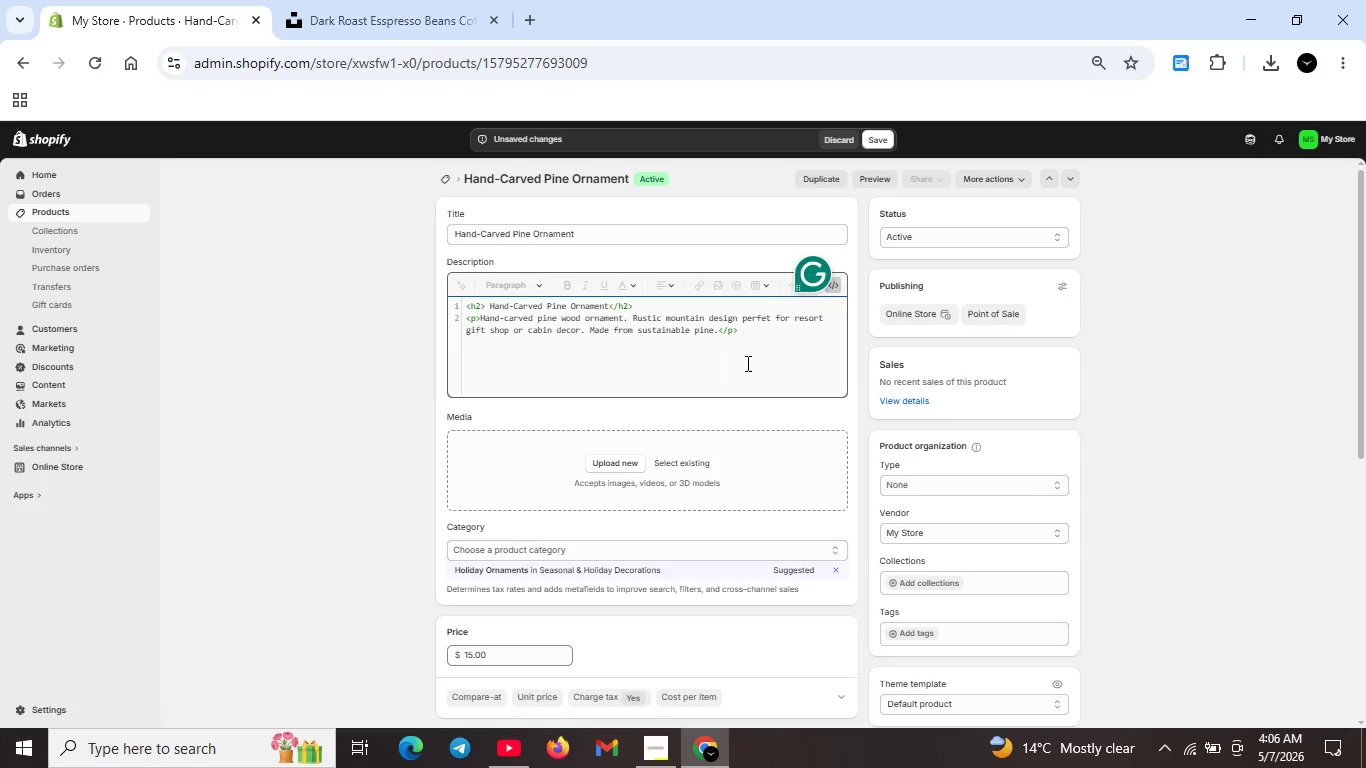 
key(ArrowLeft)
 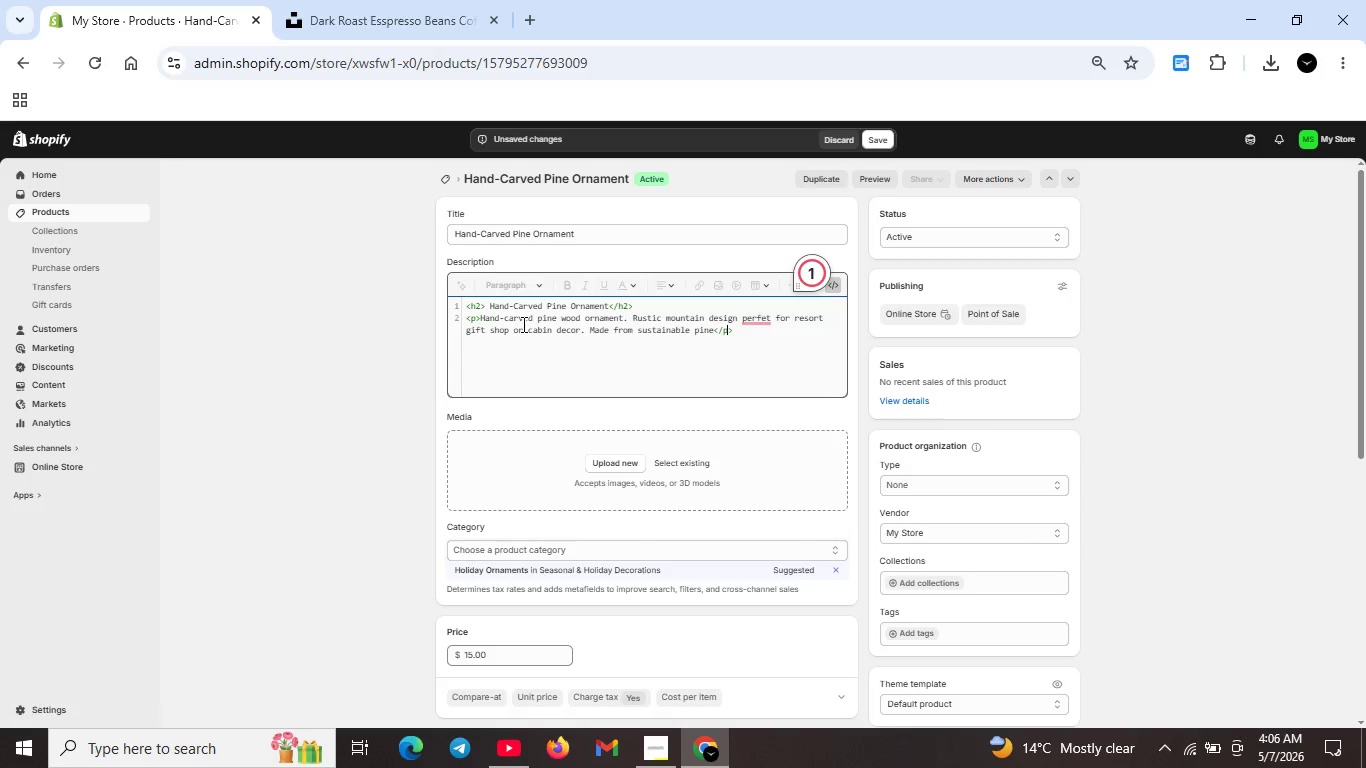 
key(ArrowLeft)
 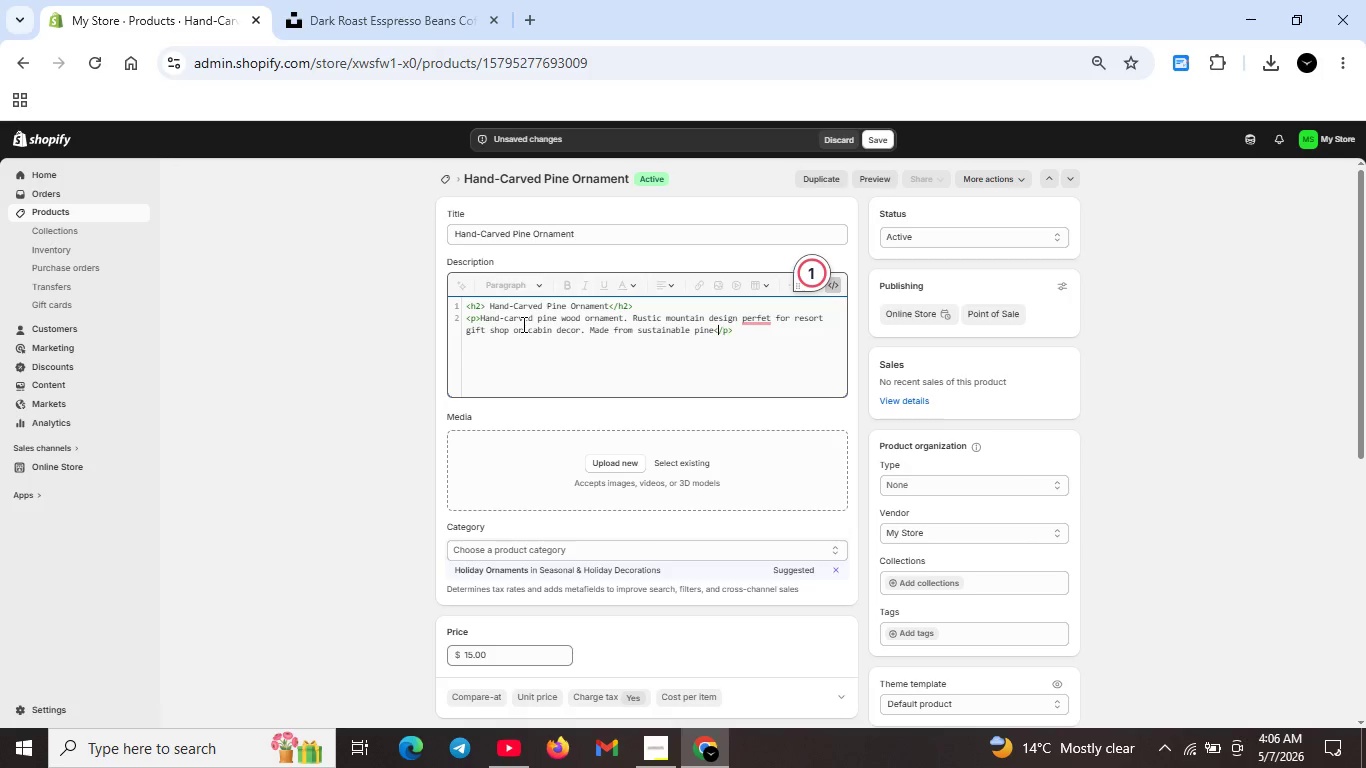 
key(ArrowLeft)
 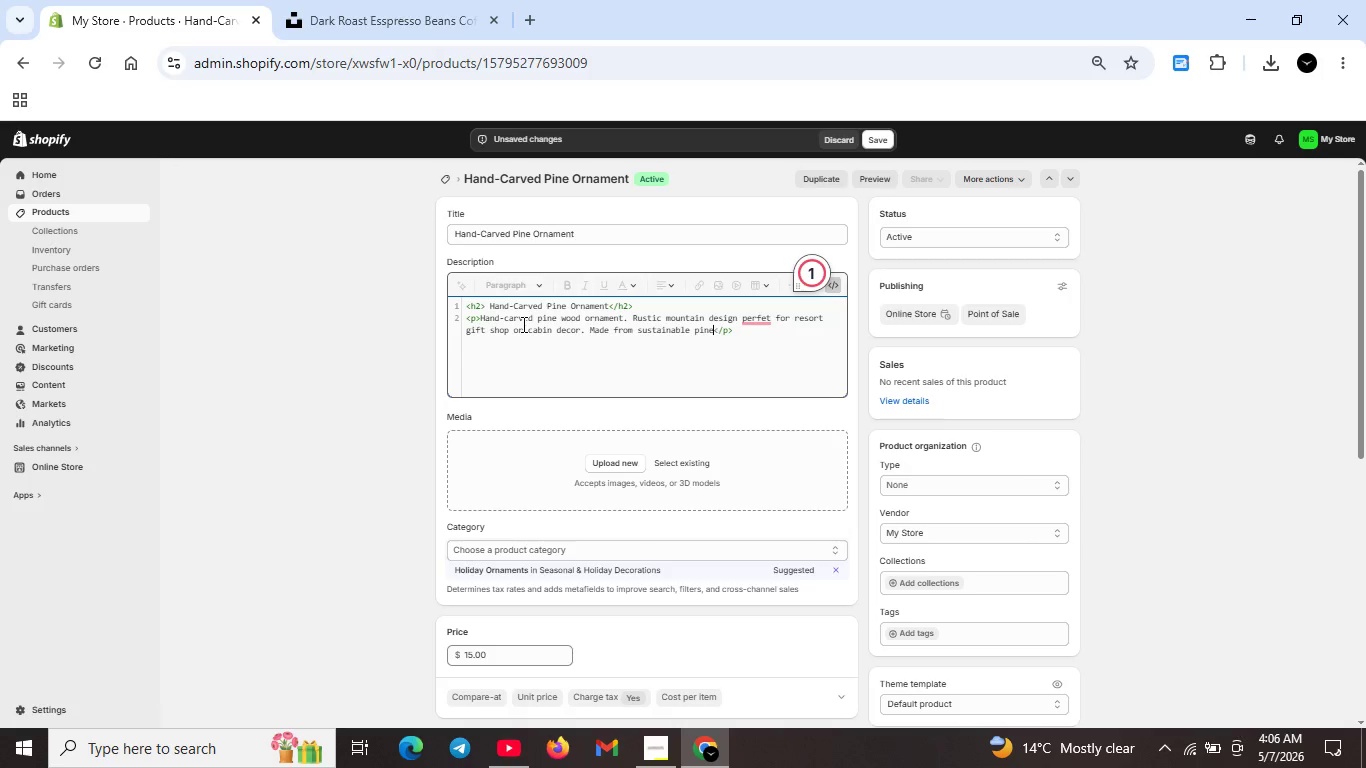 
key(ArrowLeft)
 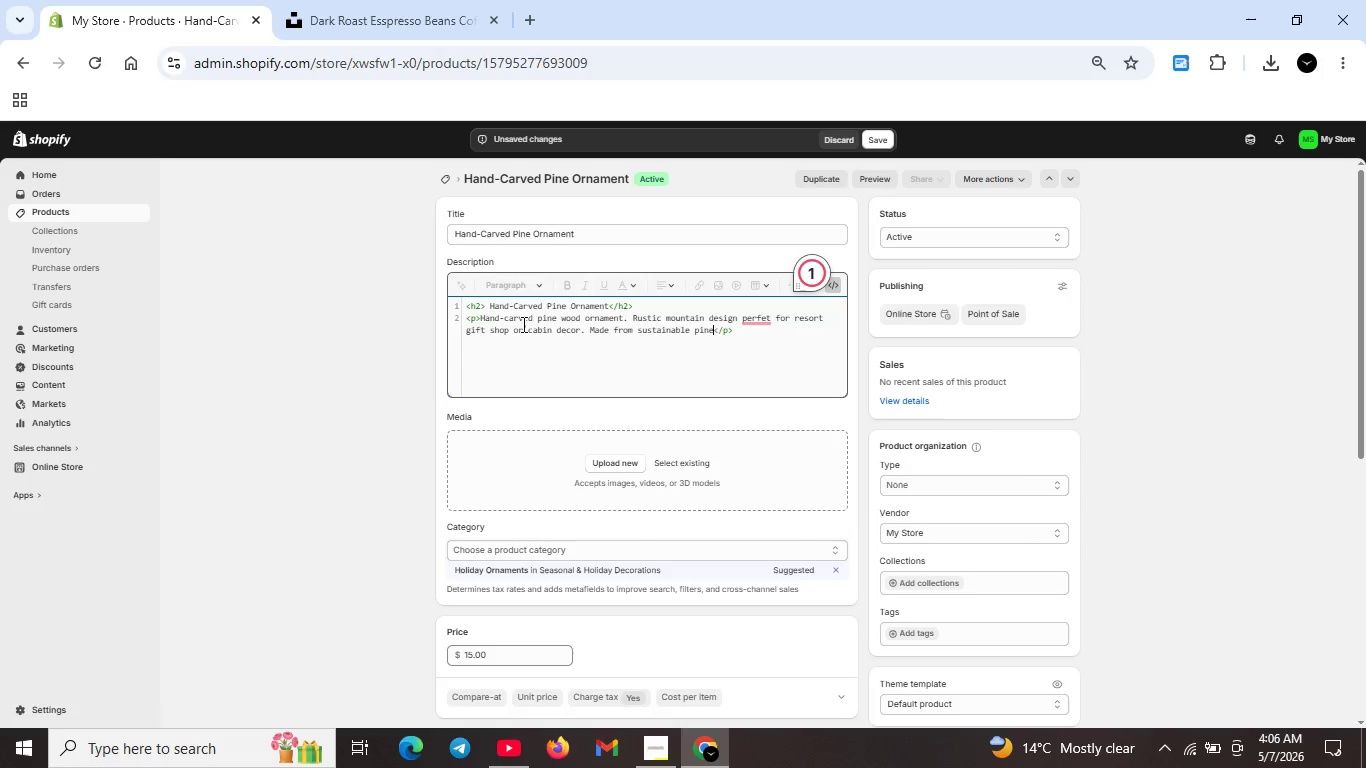 
key(Period)
 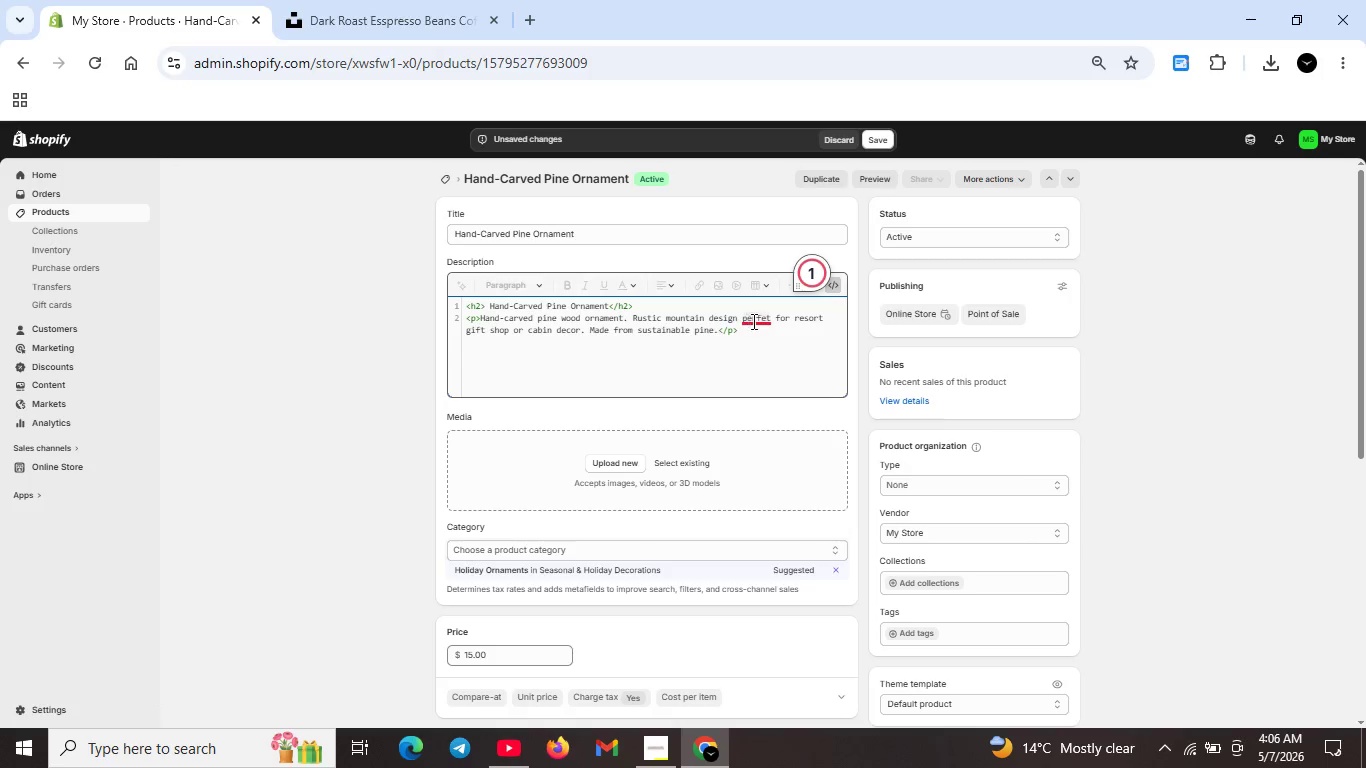 
left_click([772, 370])
 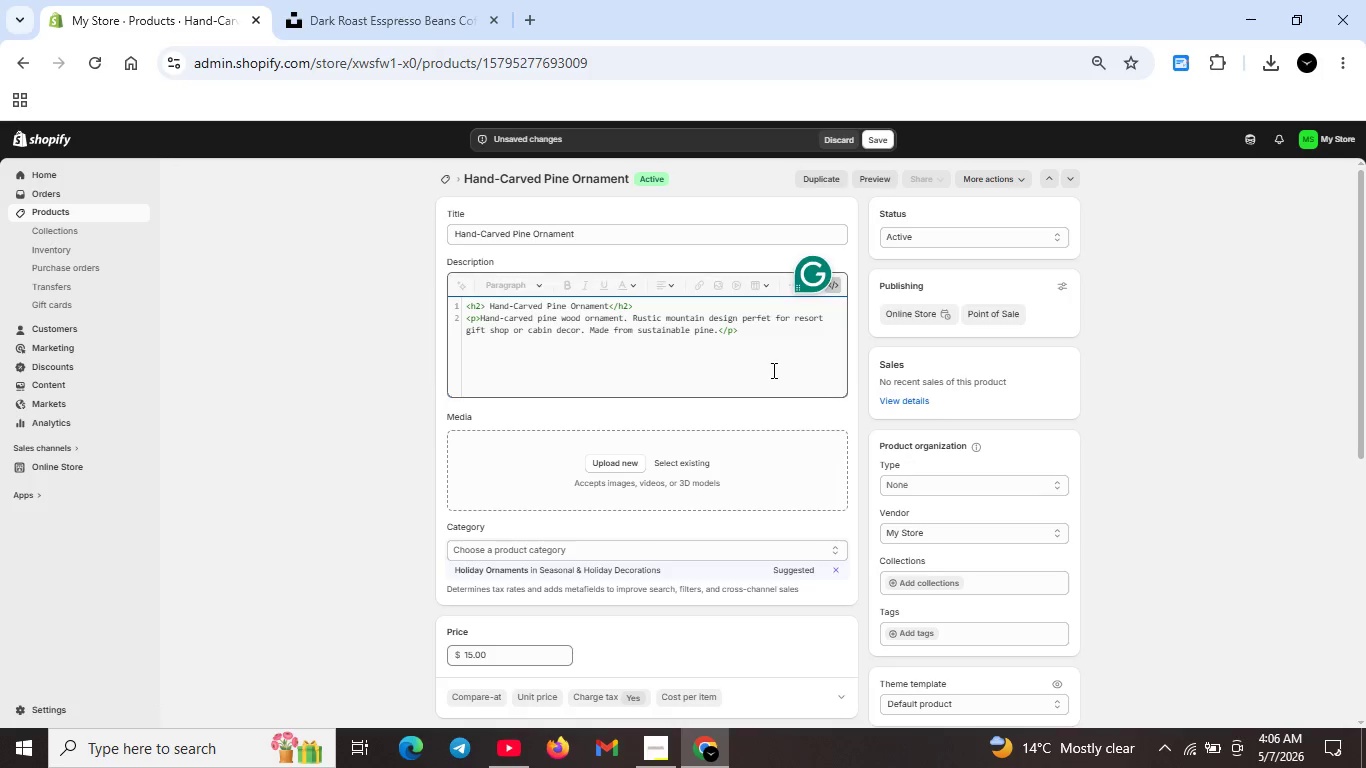 
key(Unknown)
 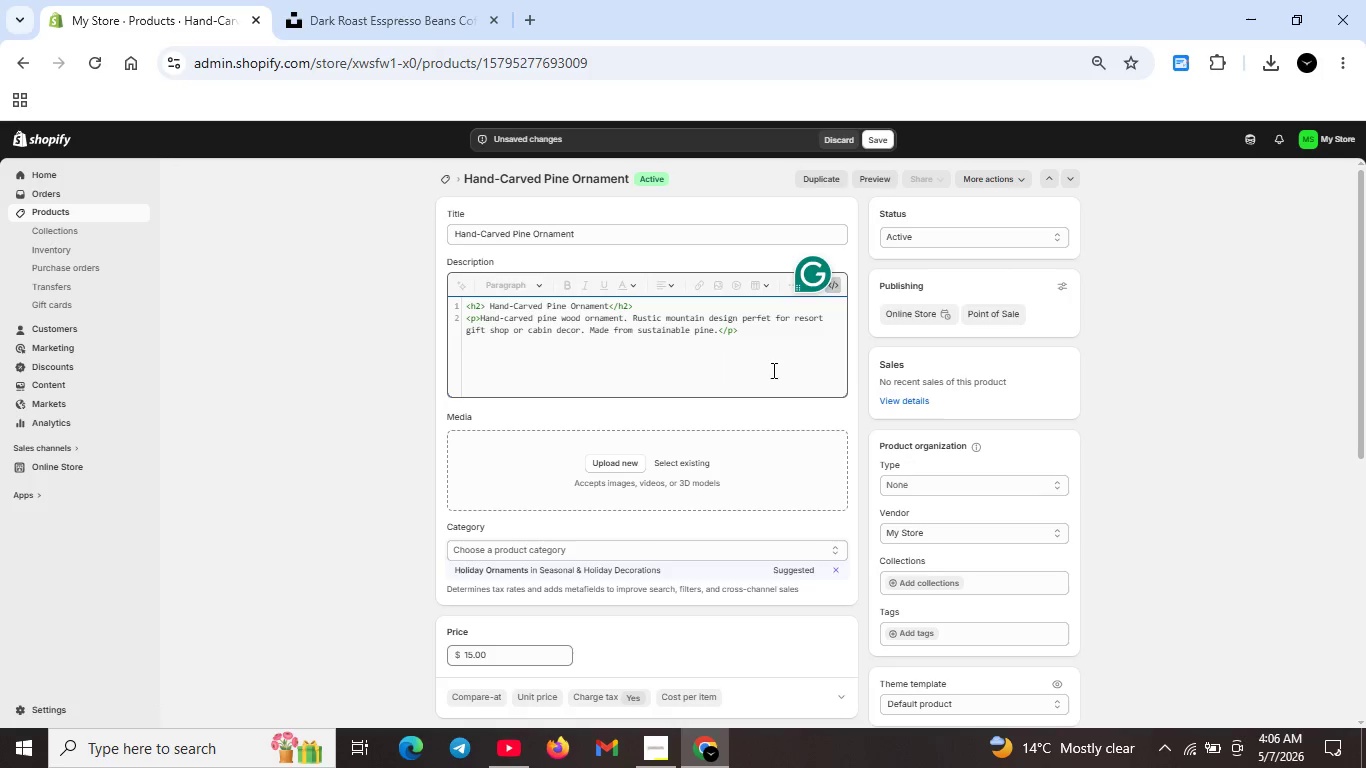 
key(Unknown)
 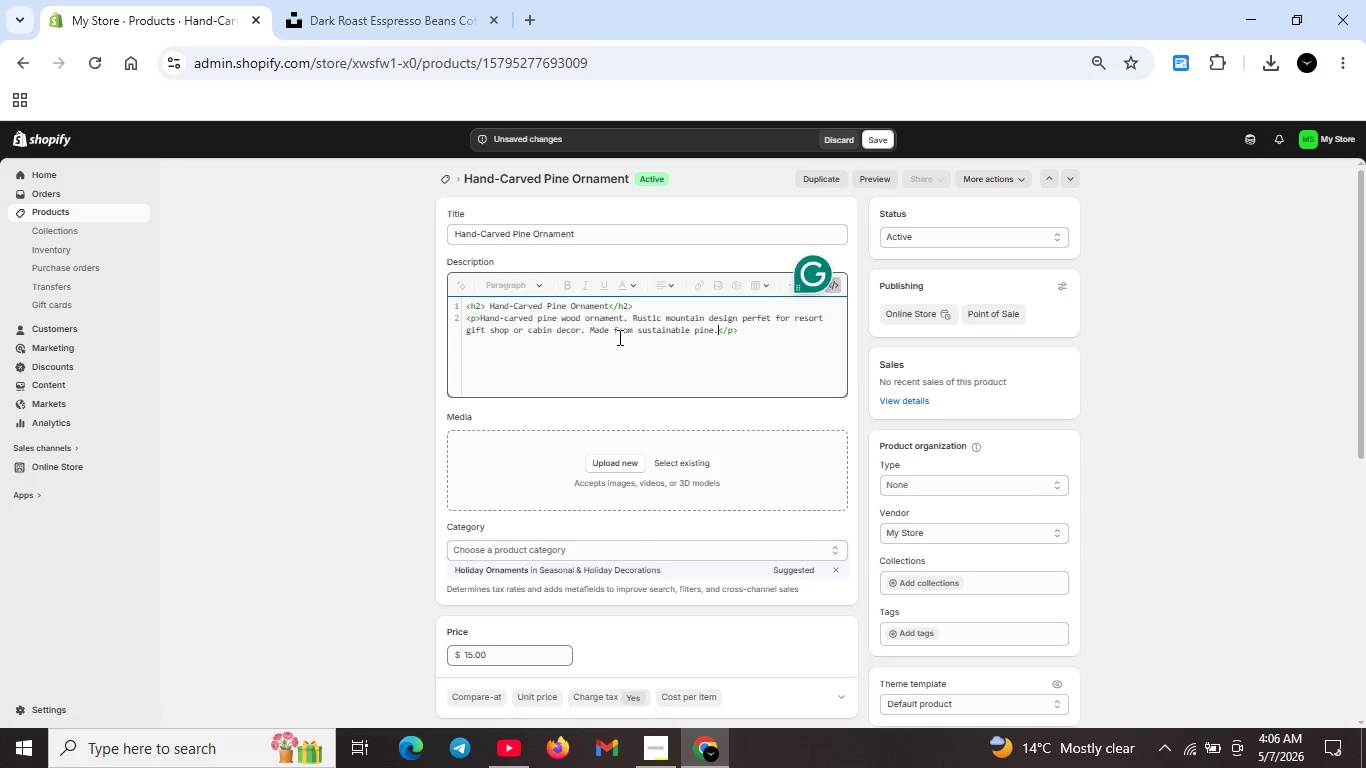 
key(Unknown)
 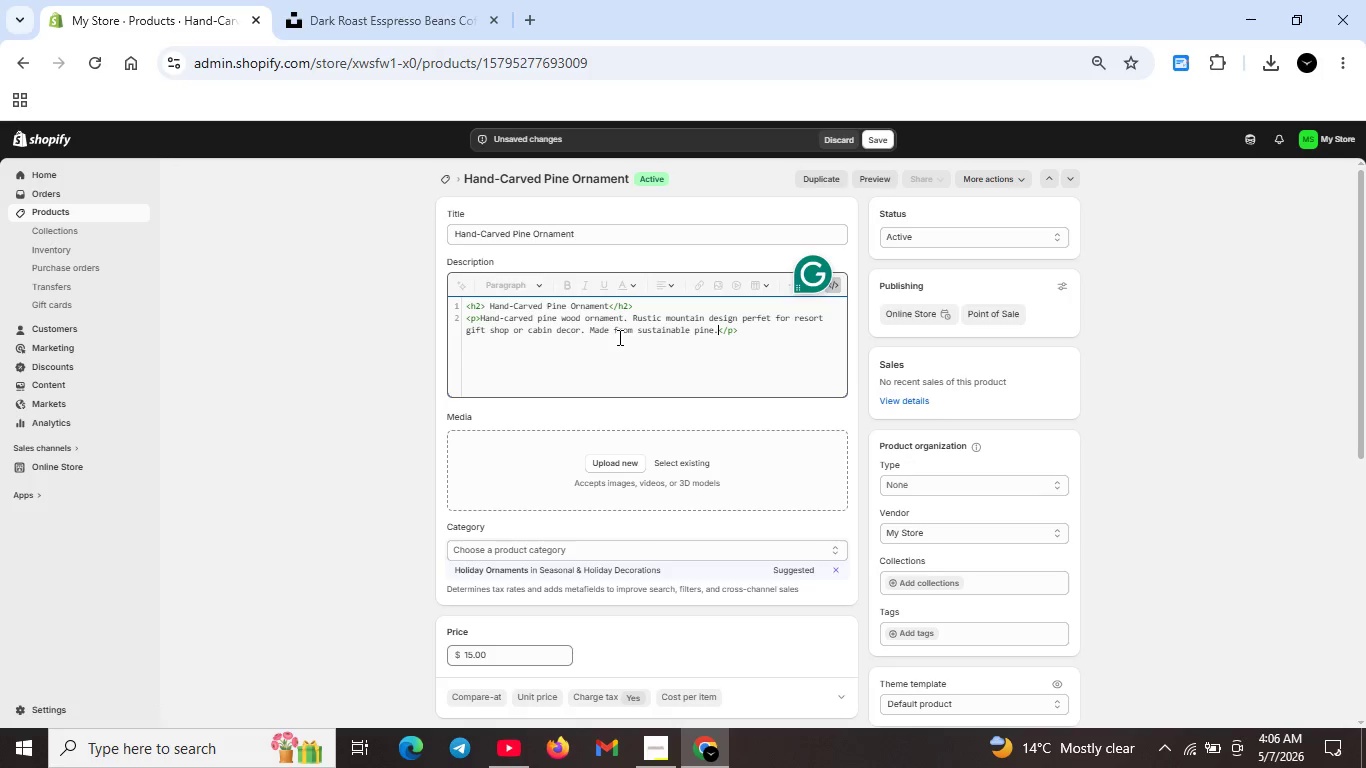 
key(Unknown)
 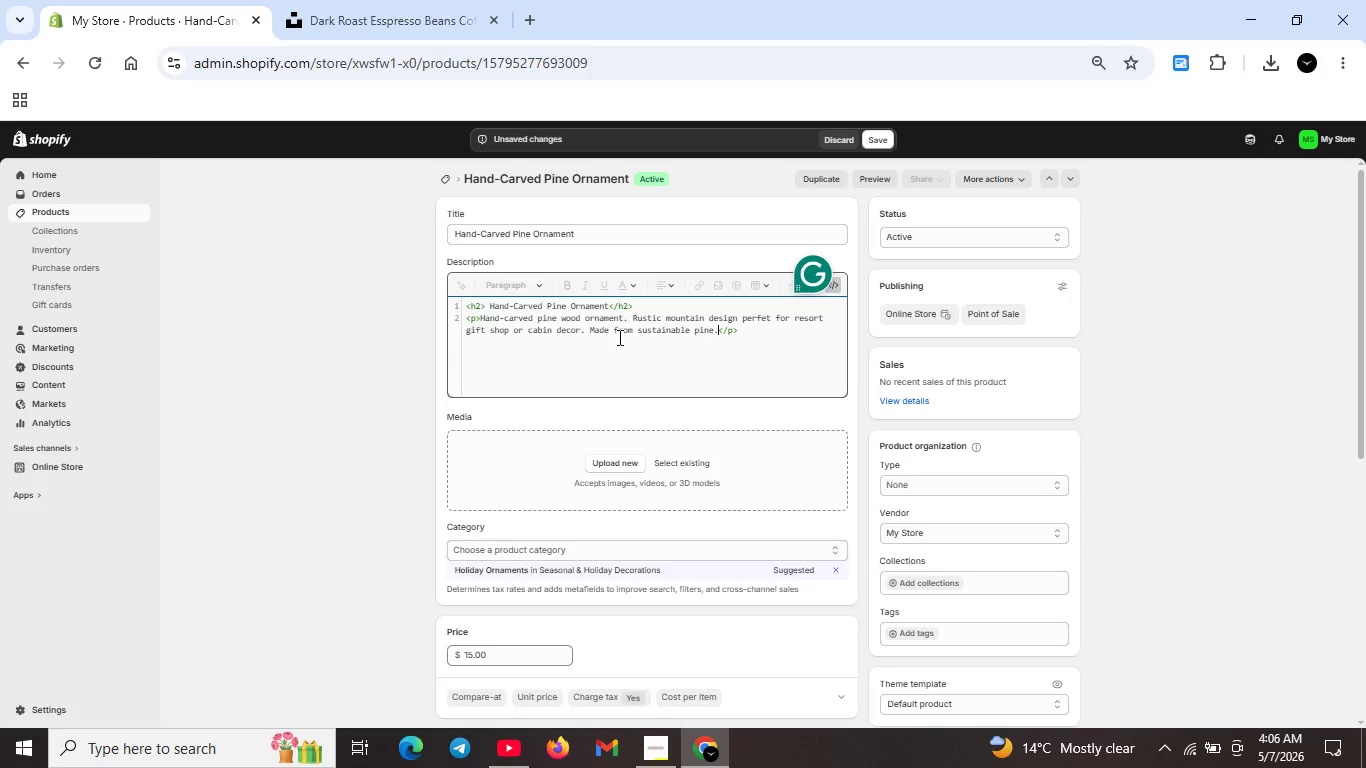 
key(Unknown)
 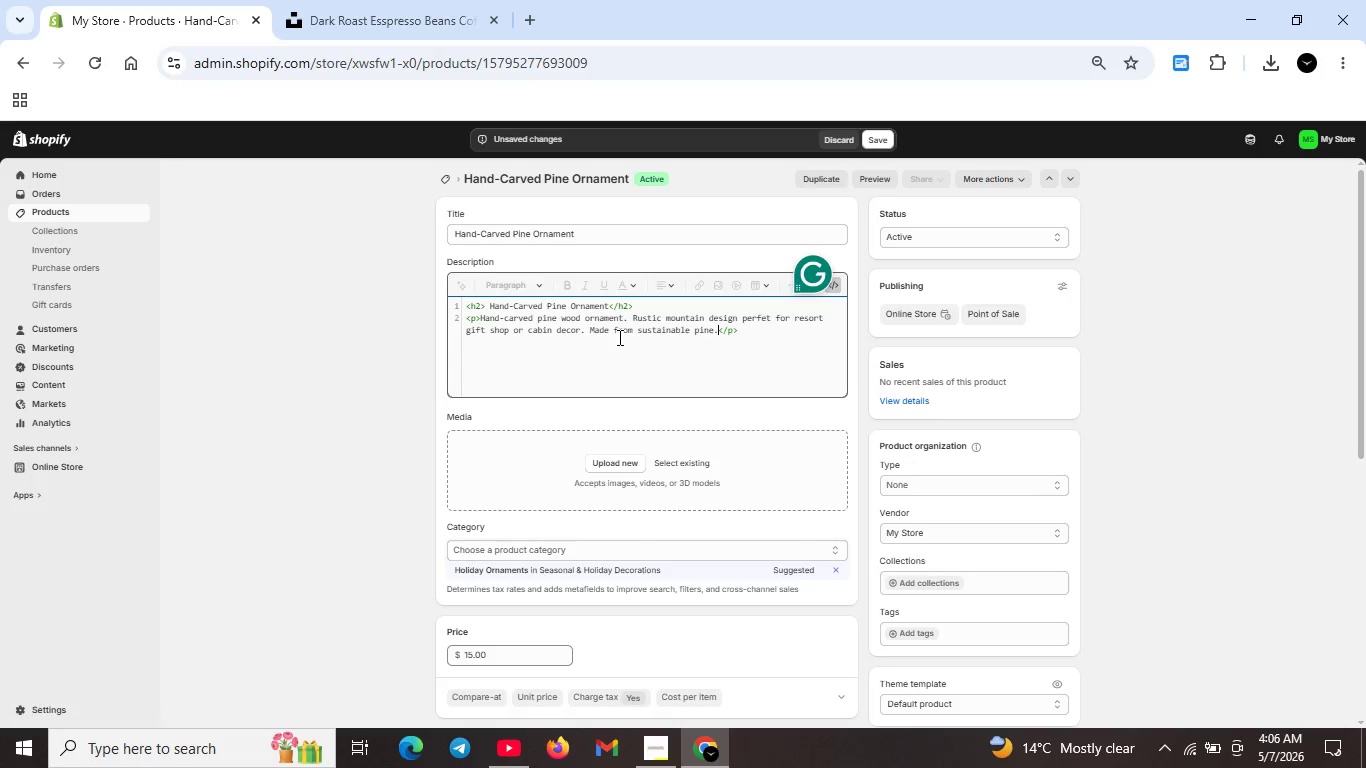 
key(Unknown)
 